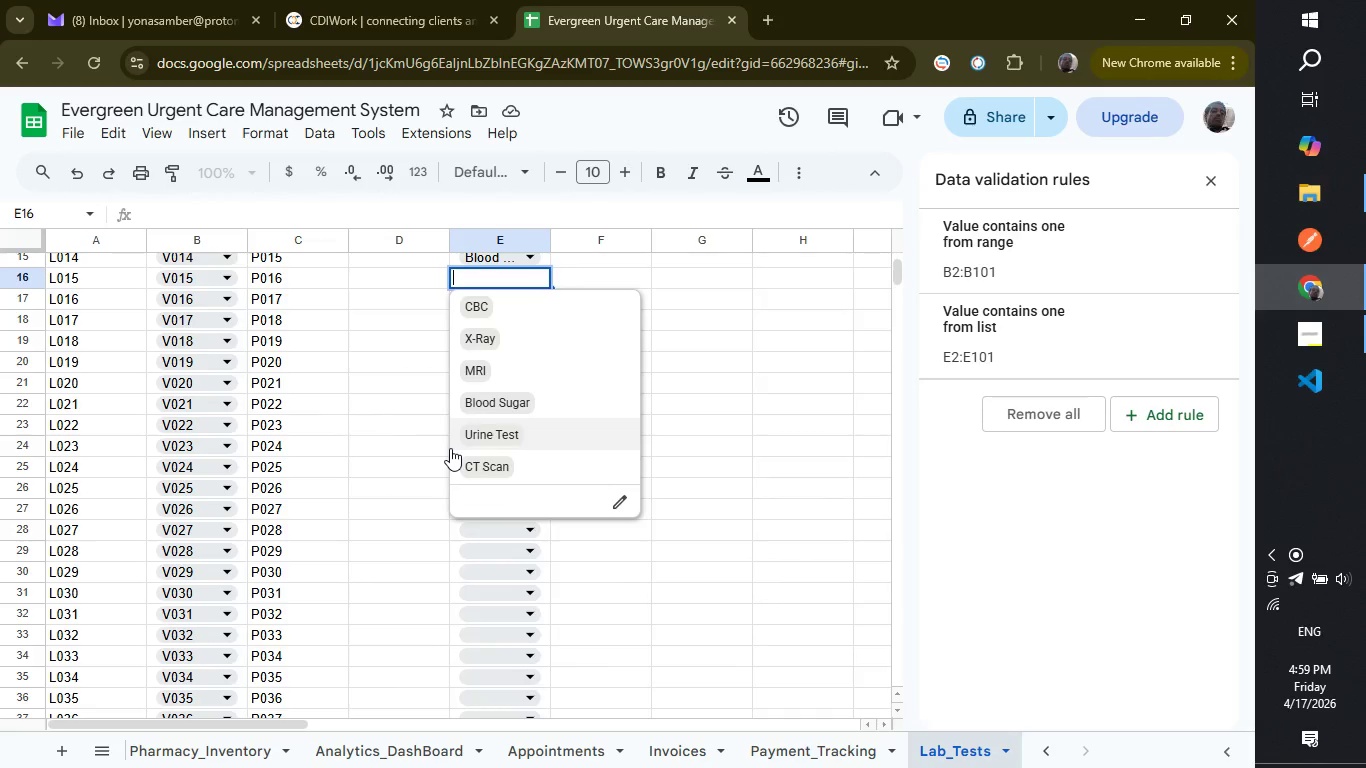 
left_click([460, 442])
 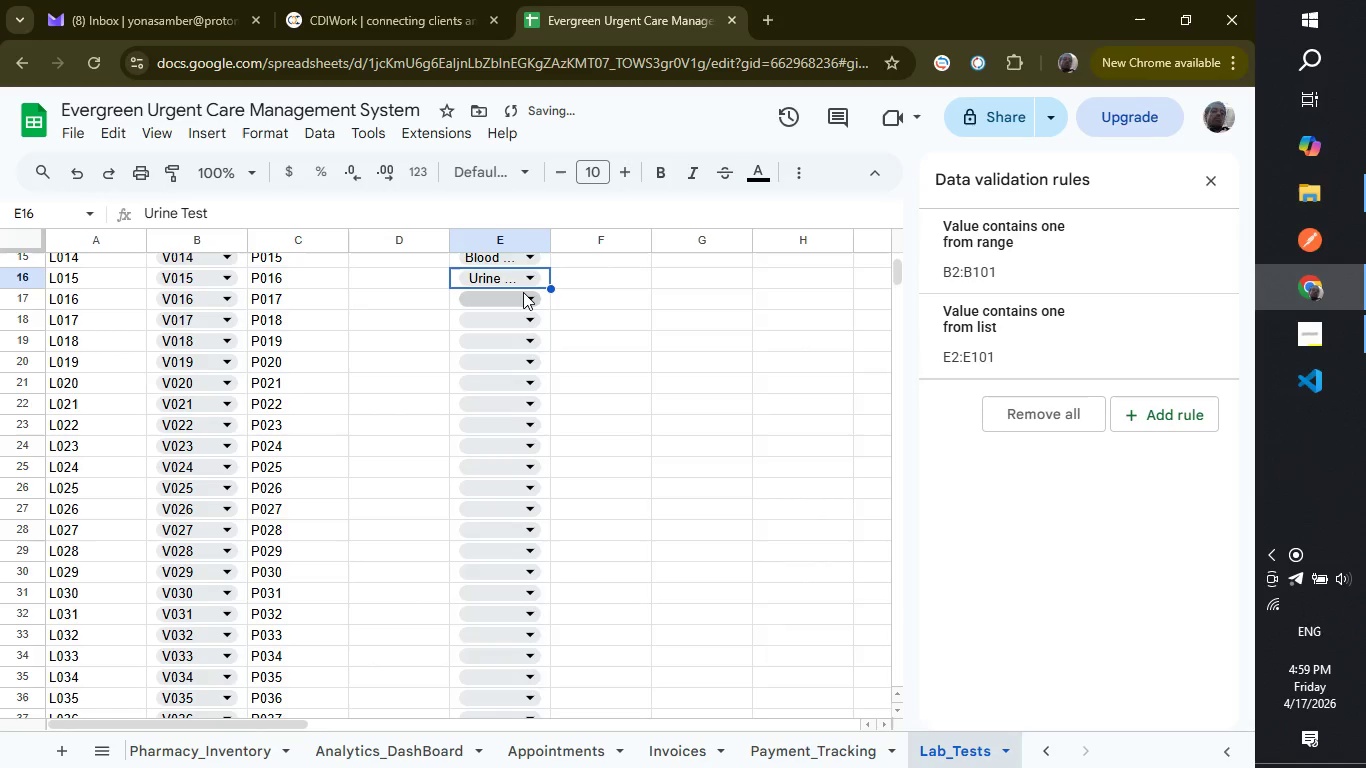 
left_click([523, 292])
 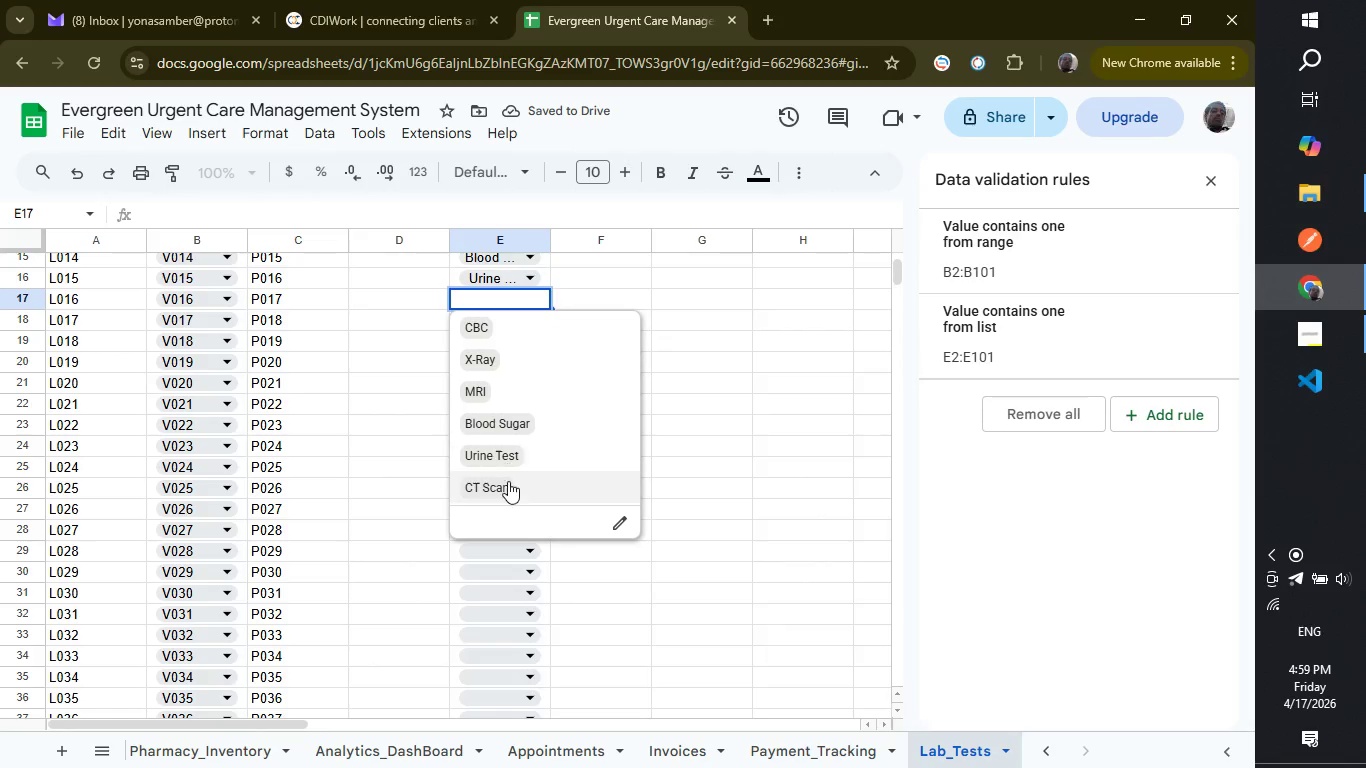 
left_click([506, 487])
 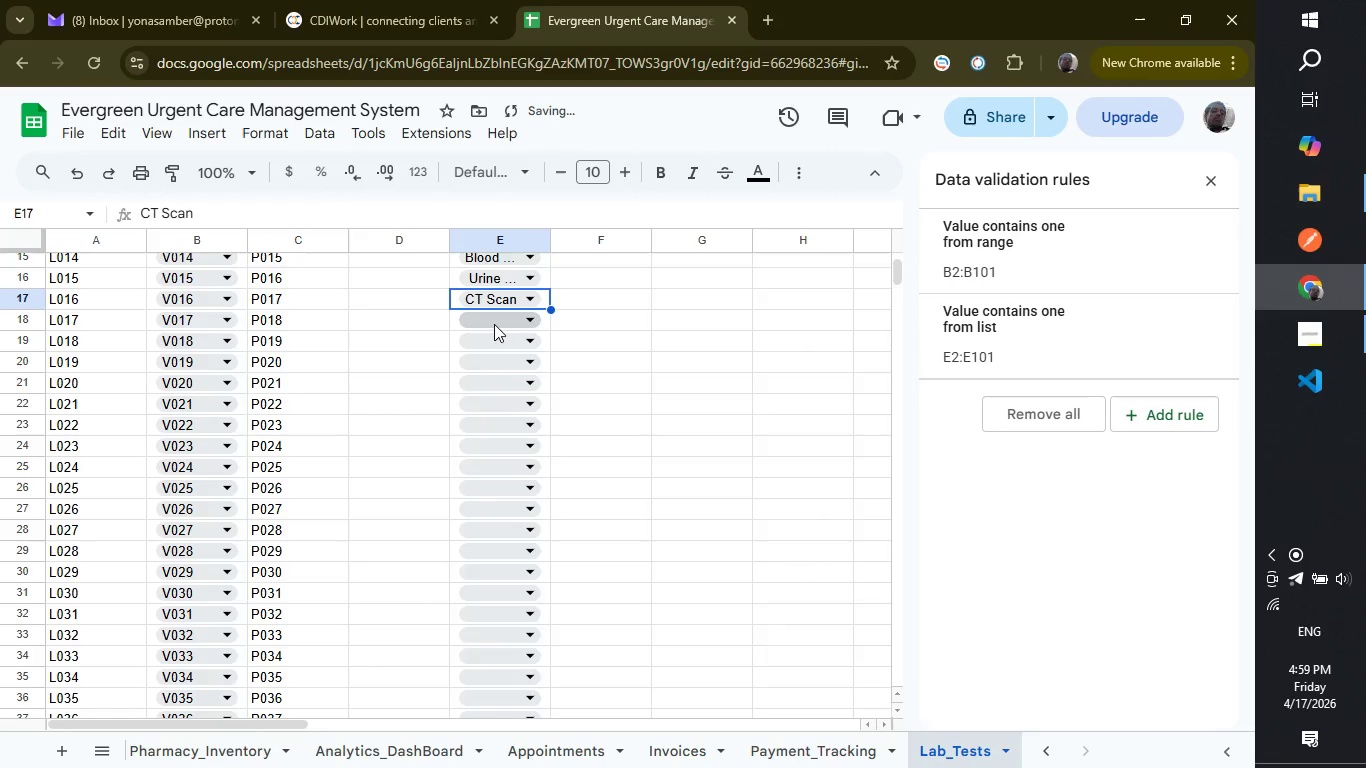 
left_click([494, 324])
 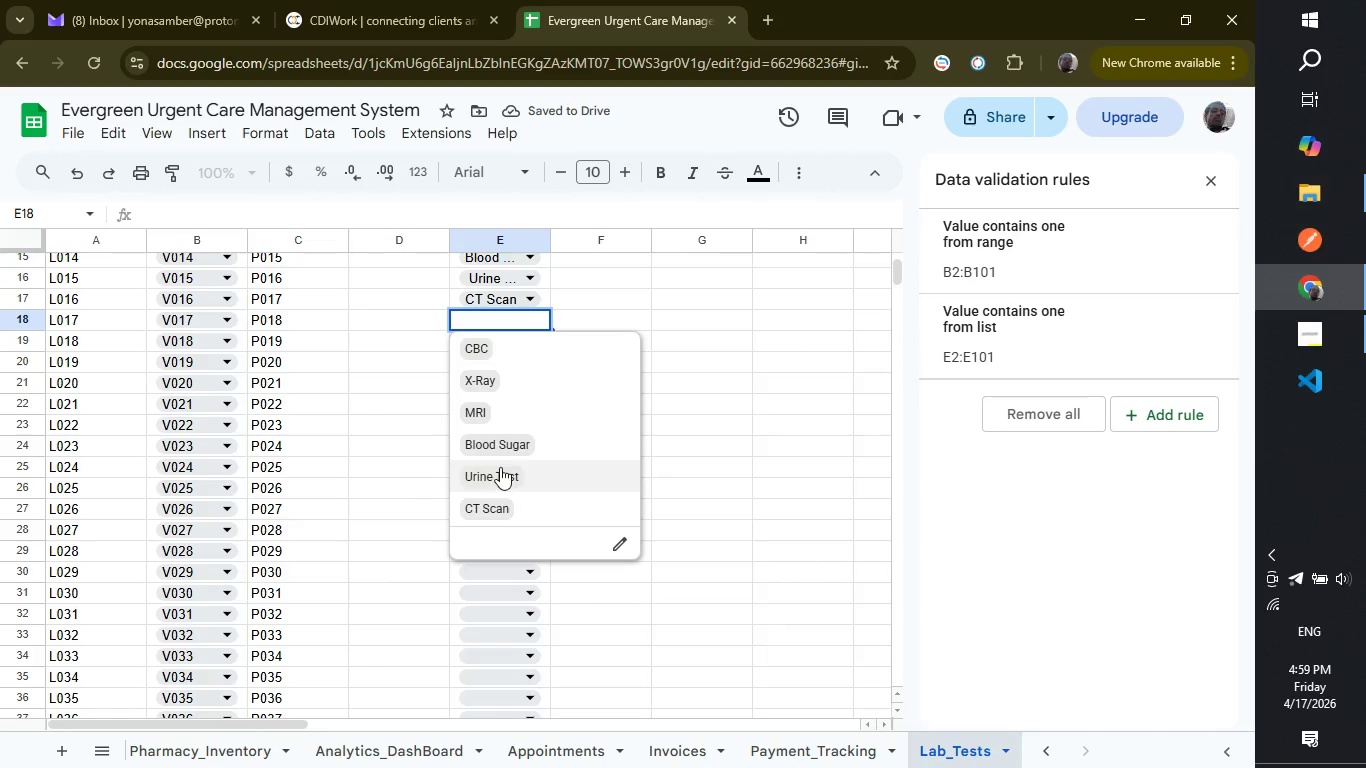 
left_click([503, 513])
 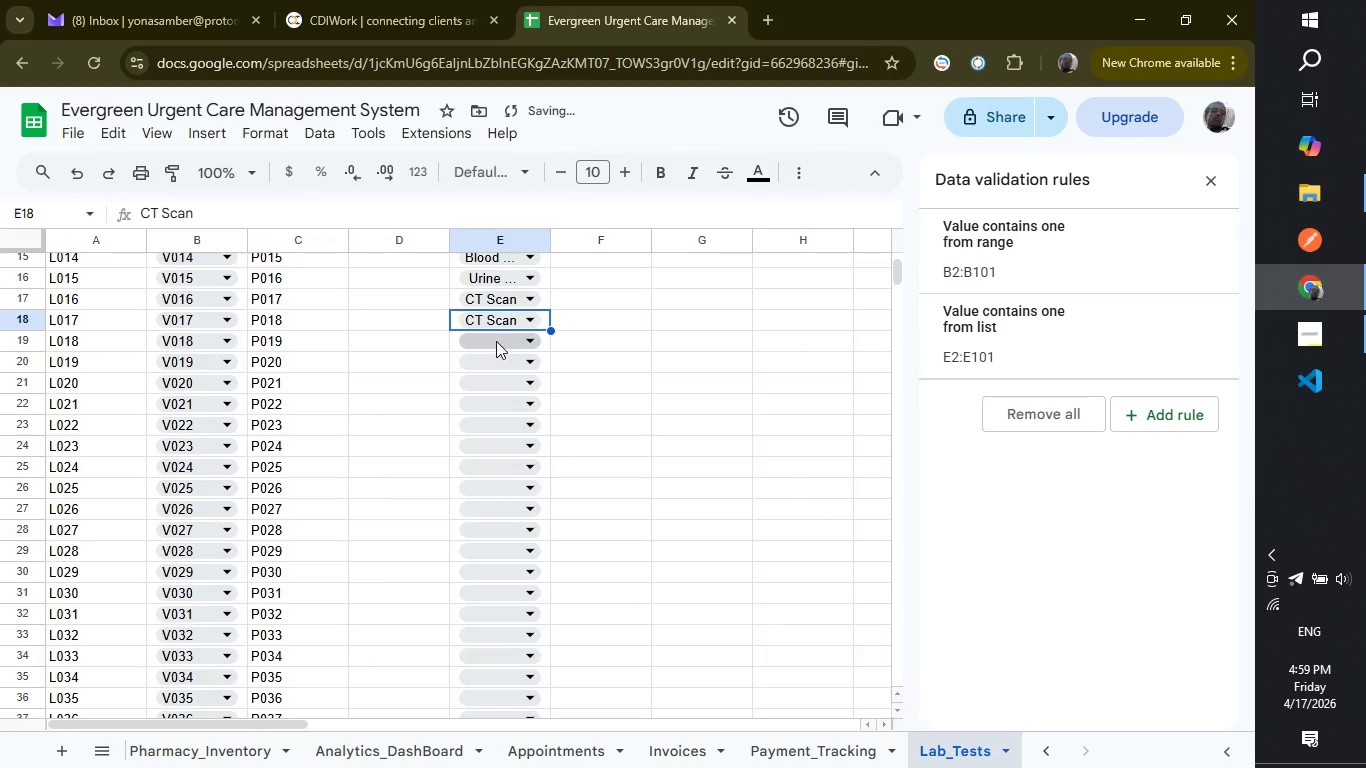 
left_click([496, 341])
 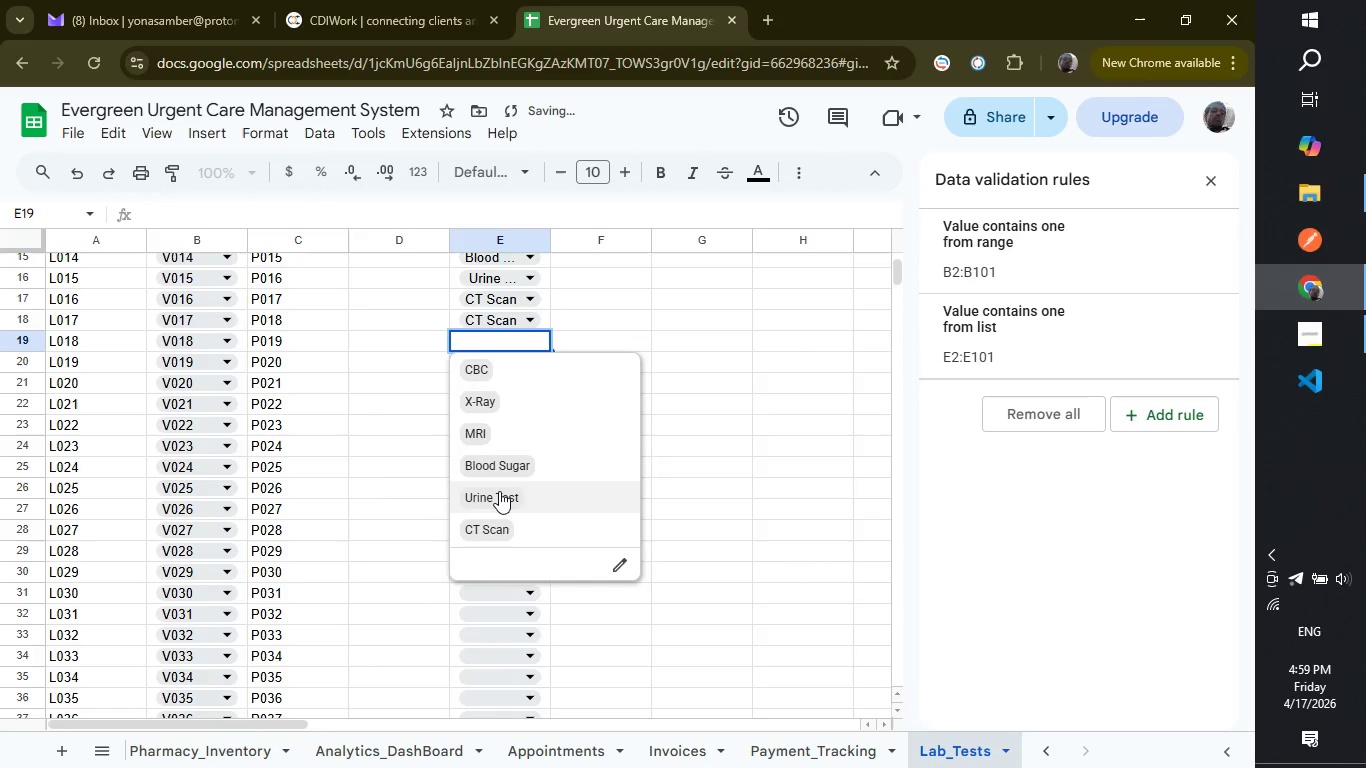 
left_click([499, 491])
 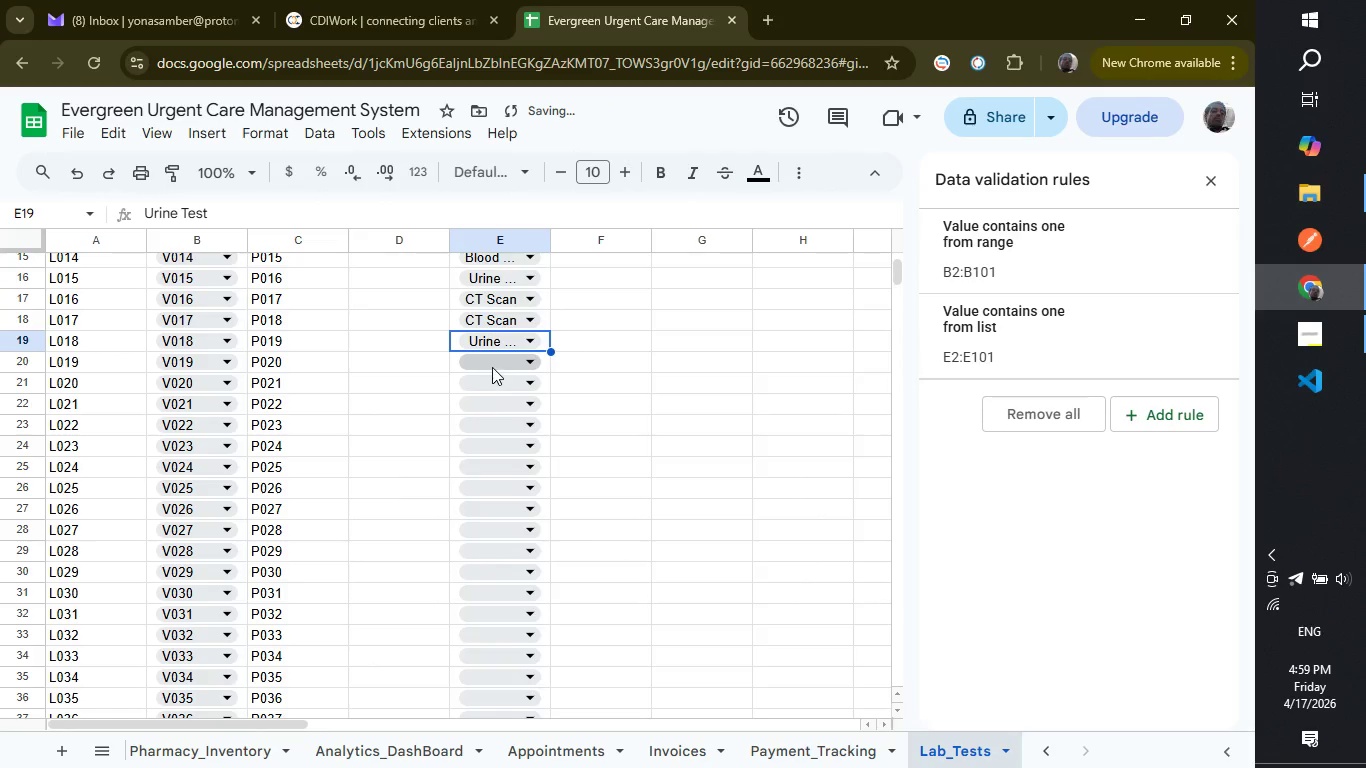 
left_click([492, 367])
 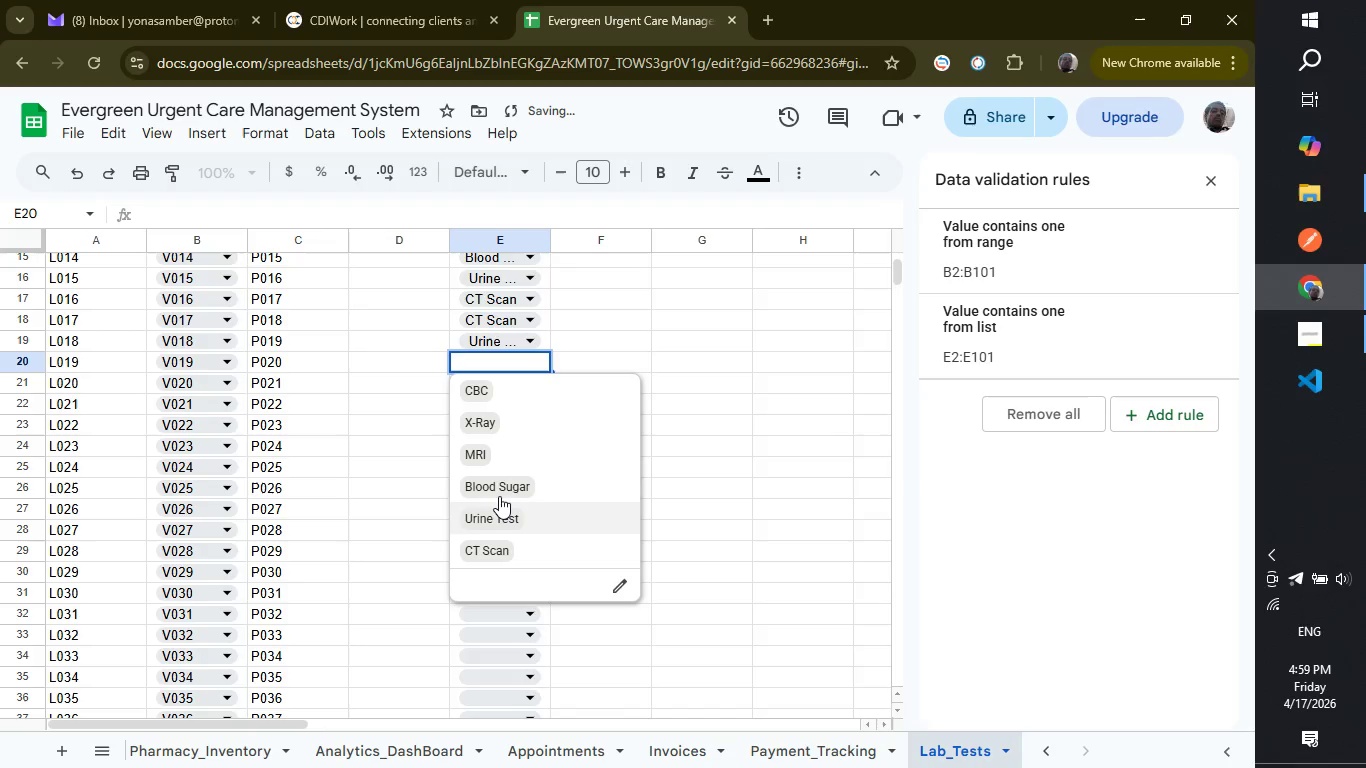 
left_click([499, 485])
 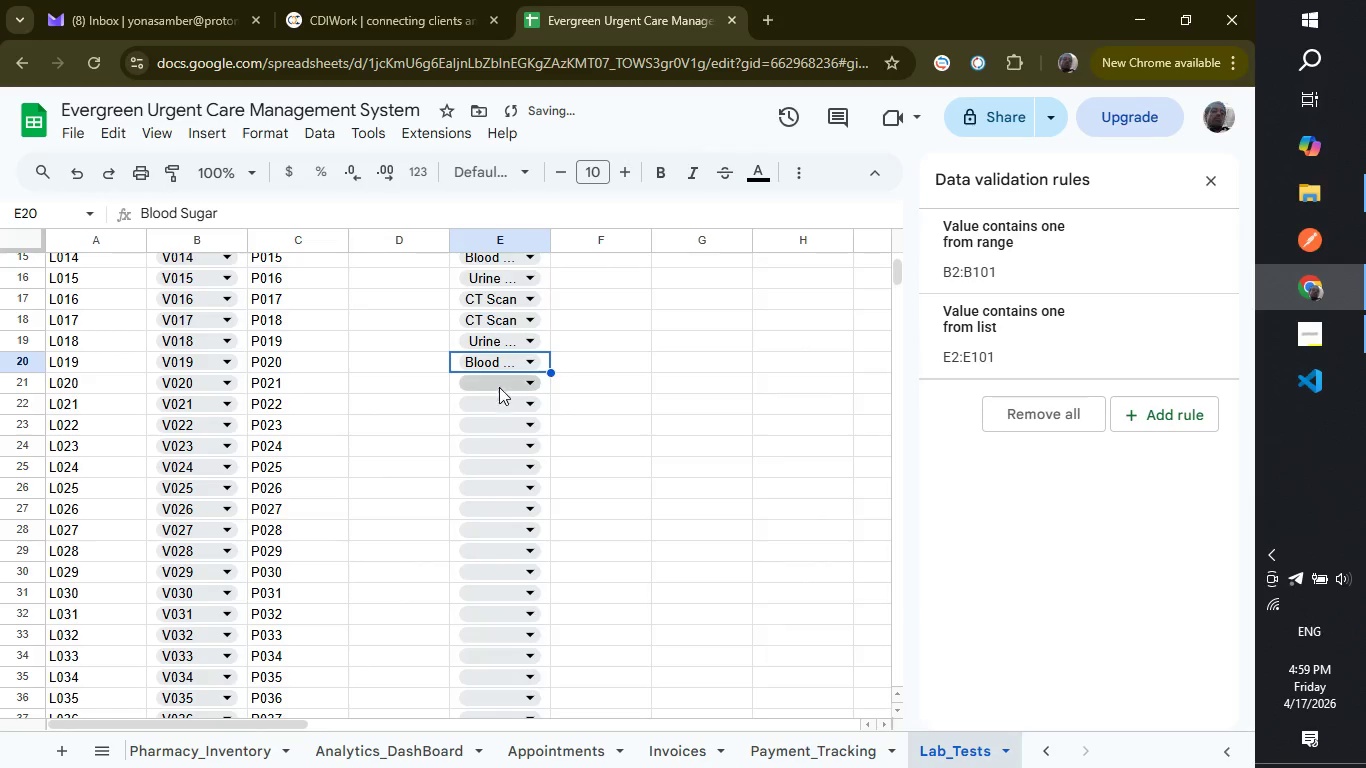 
left_click([499, 385])
 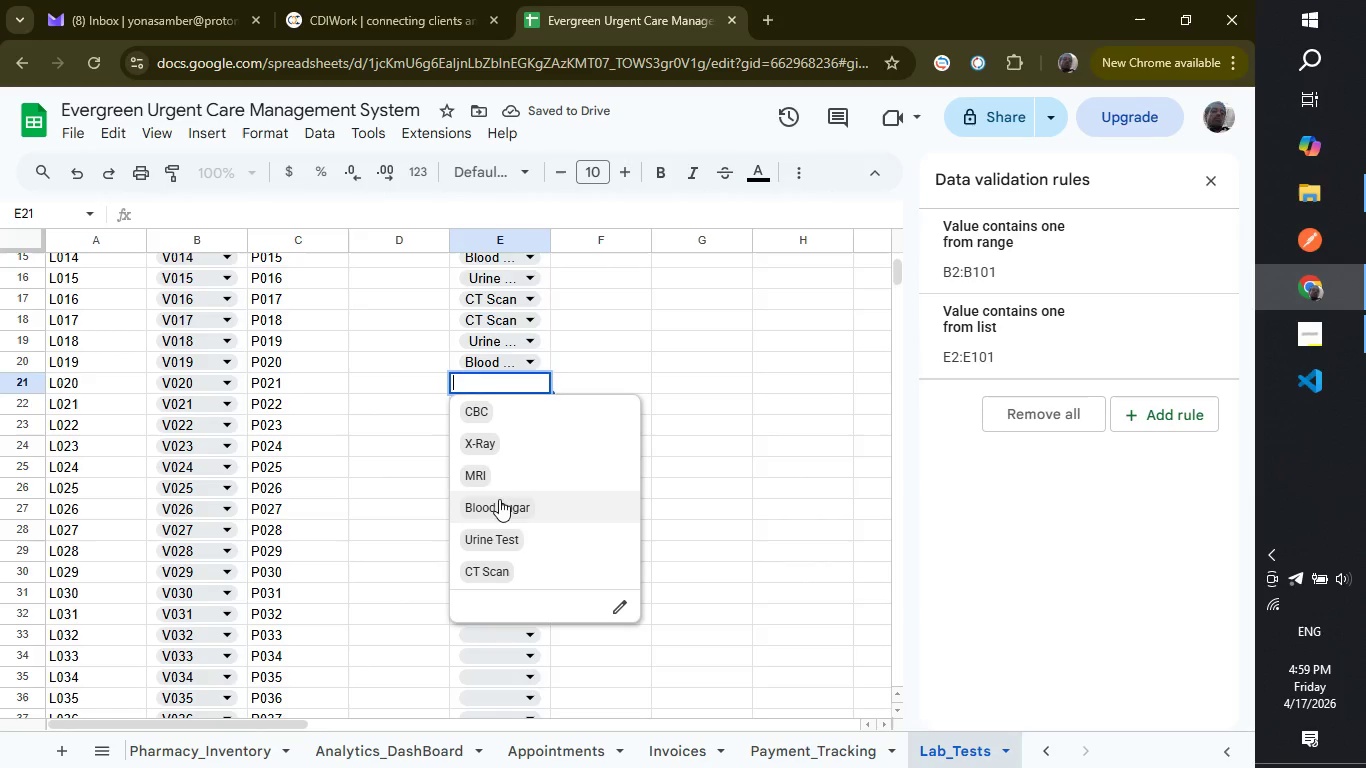 
left_click([502, 478])
 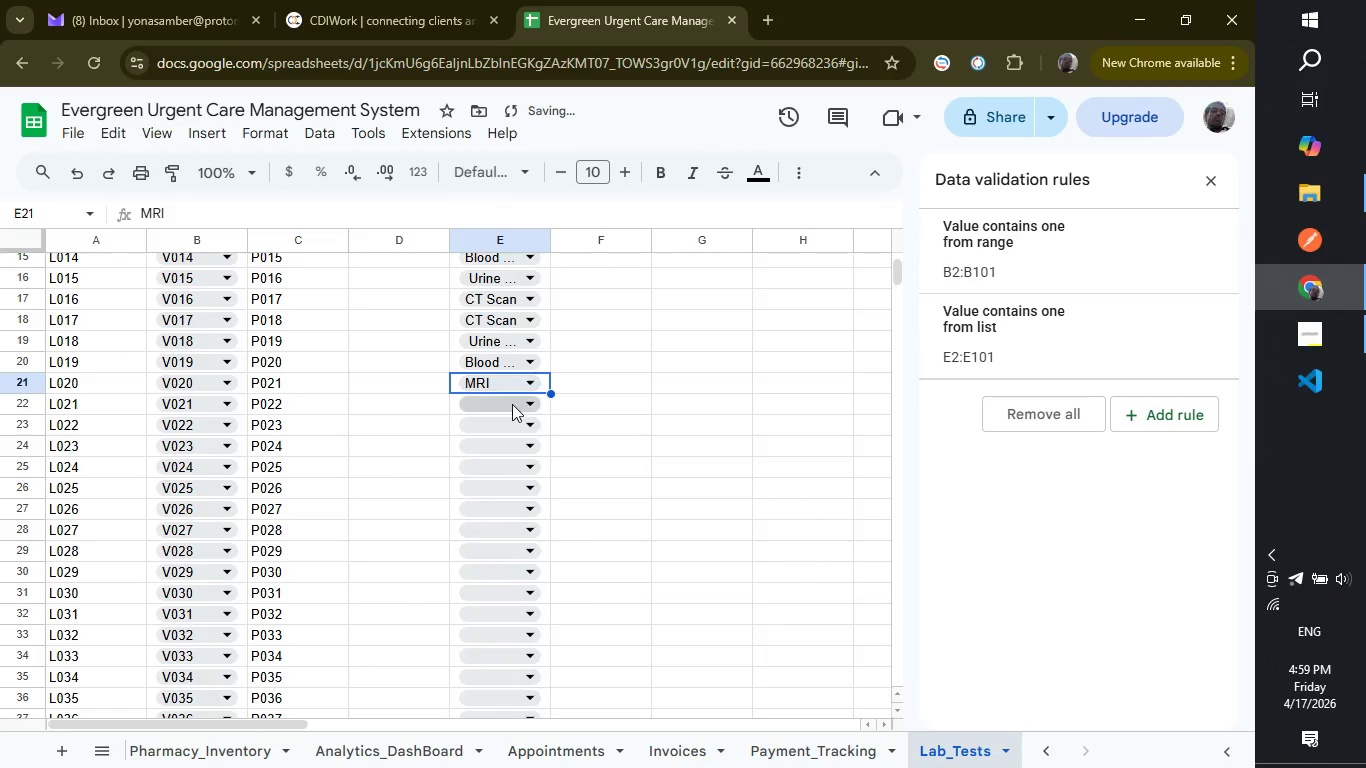 
left_click([512, 404])
 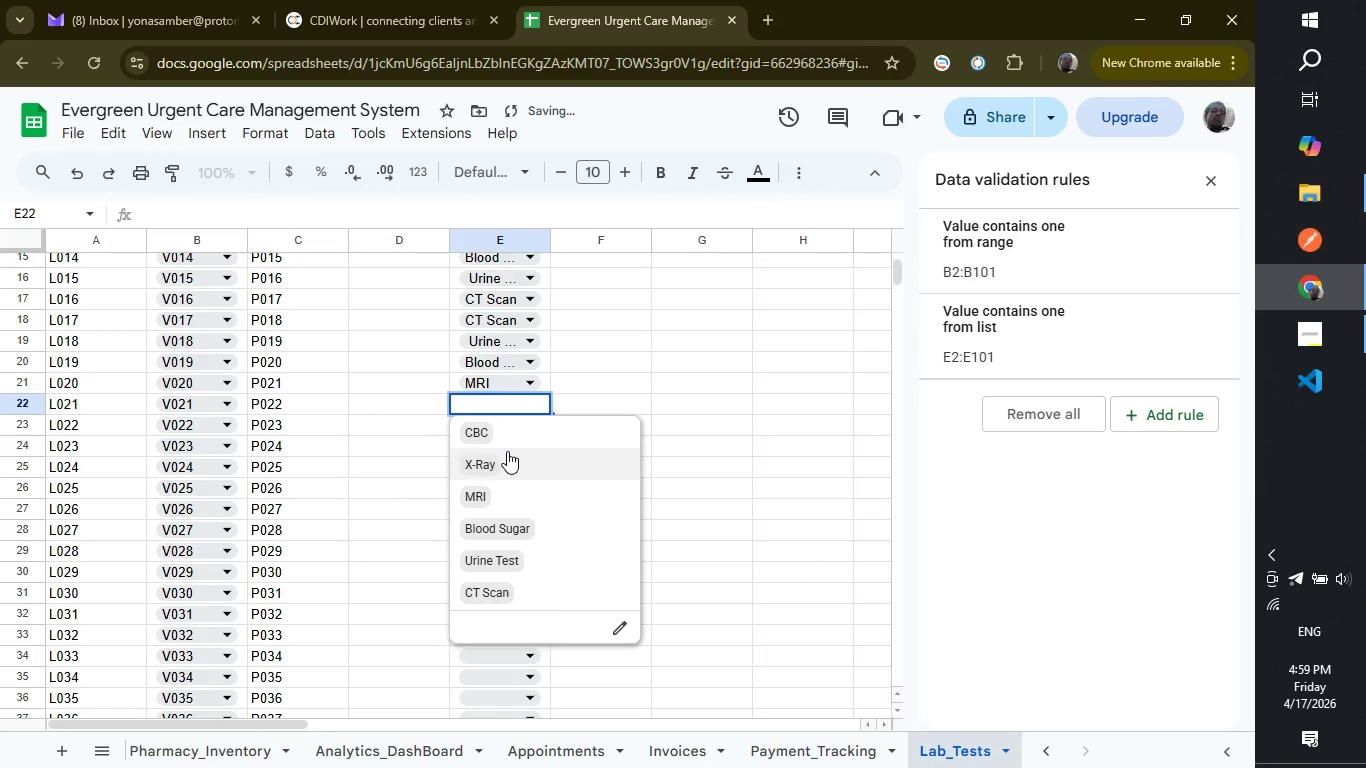 
left_click([507, 451])
 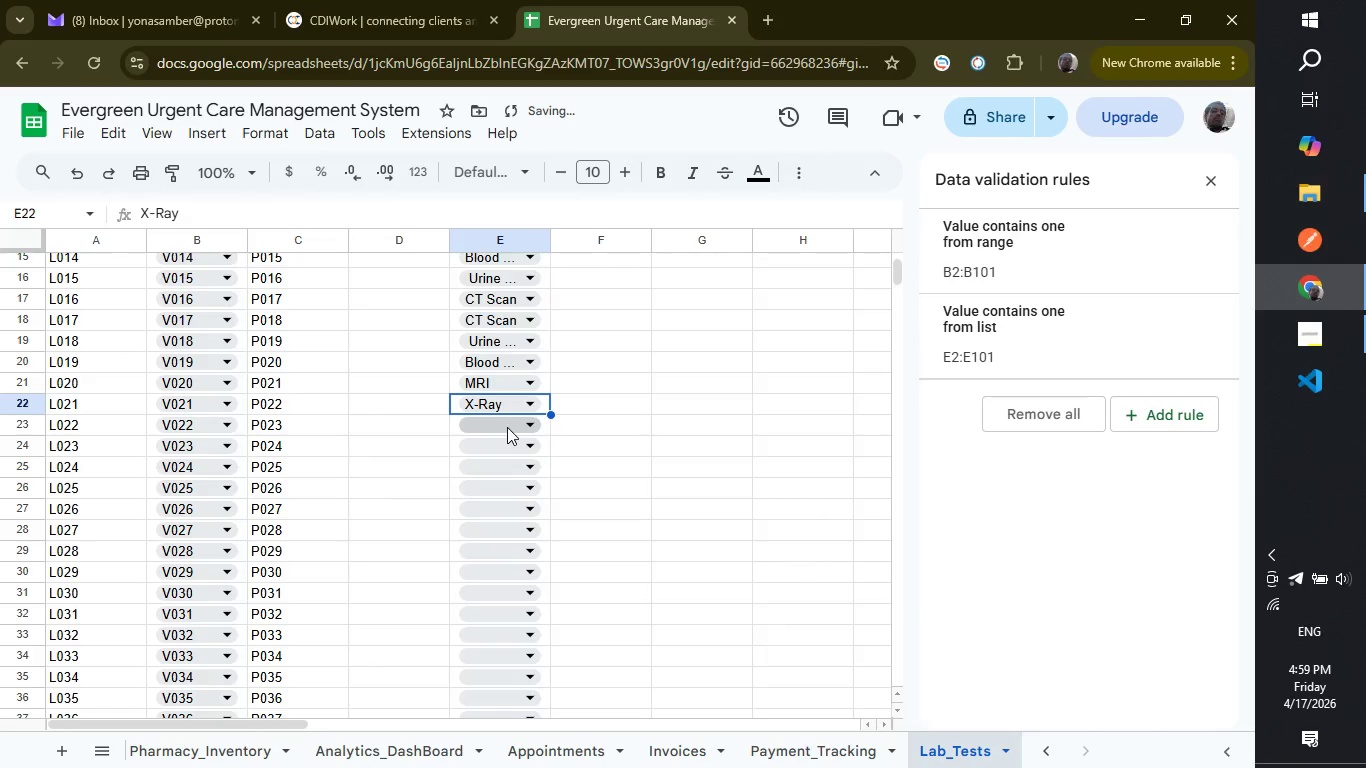 
left_click([507, 427])
 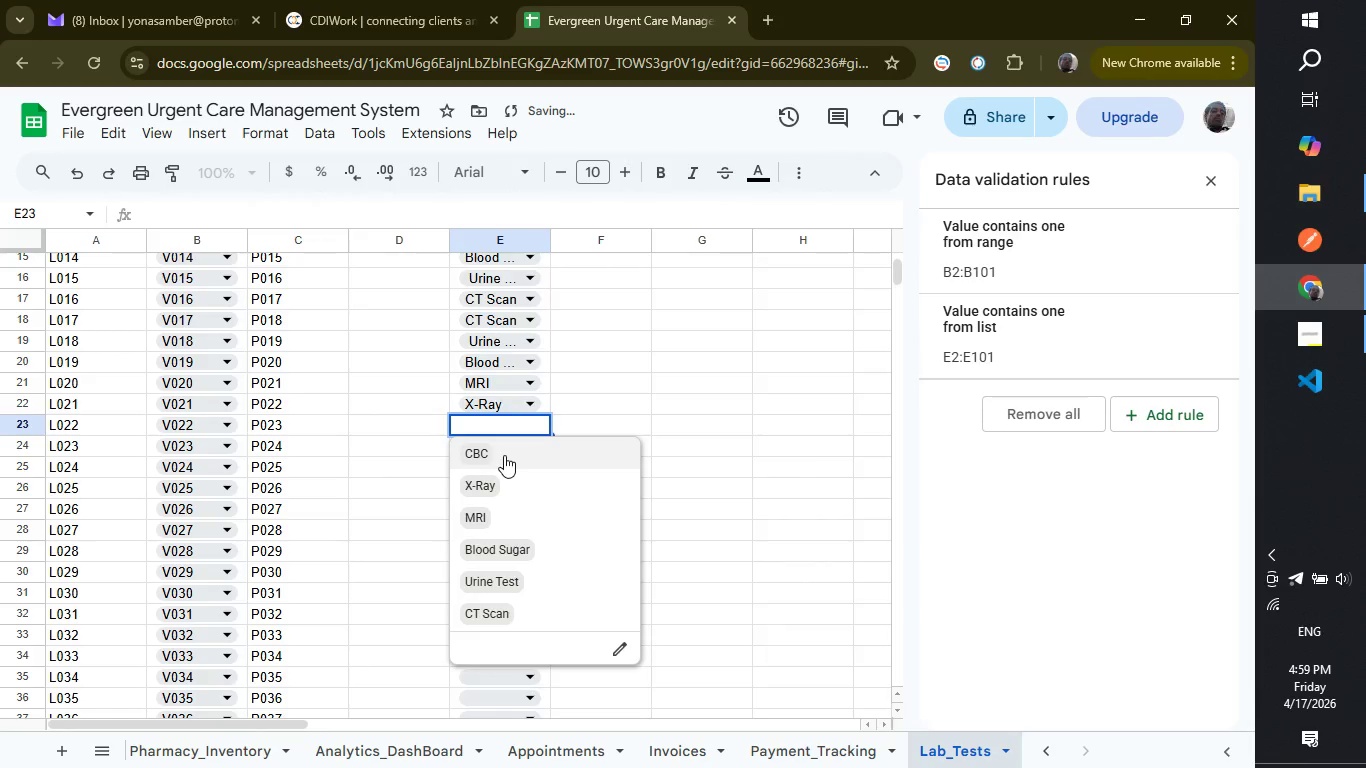 
left_click([504, 455])
 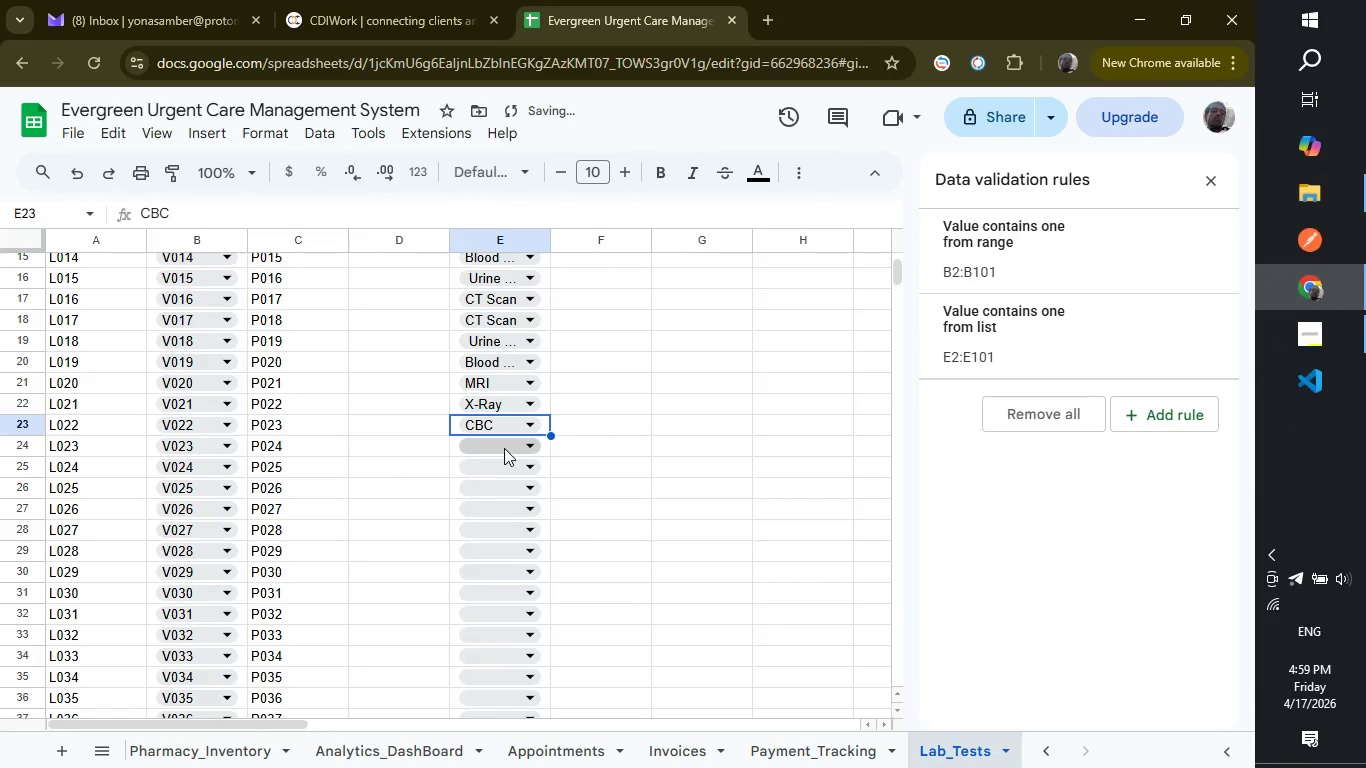 
left_click([504, 448])
 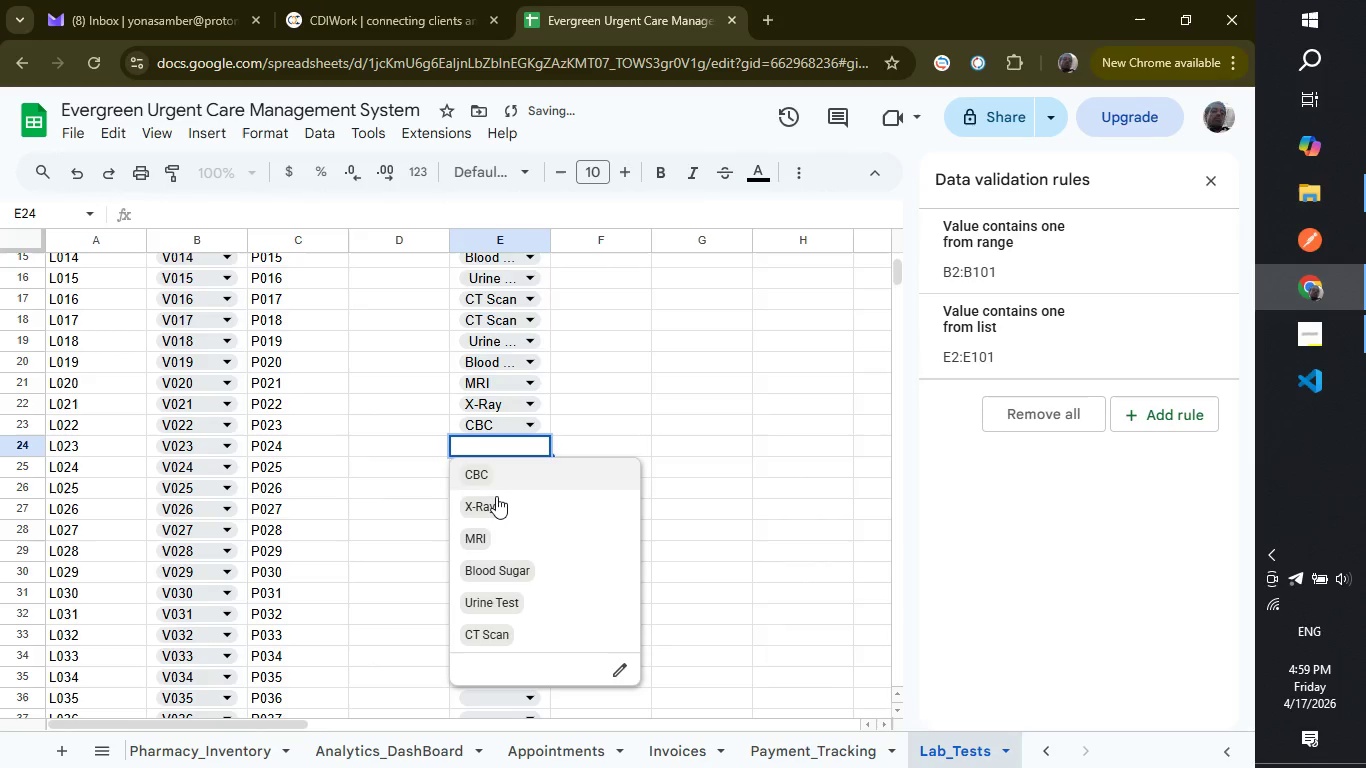 
left_click([496, 496])
 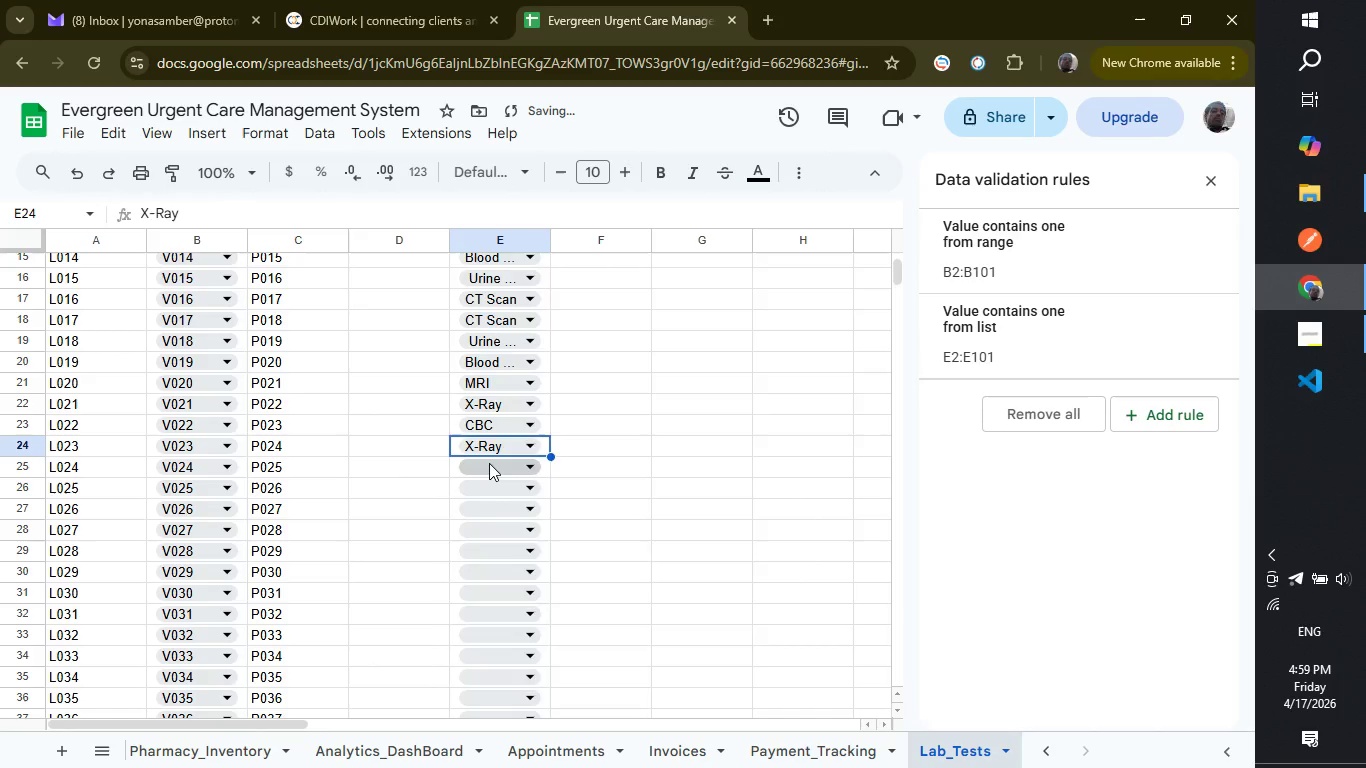 
left_click([489, 463])
 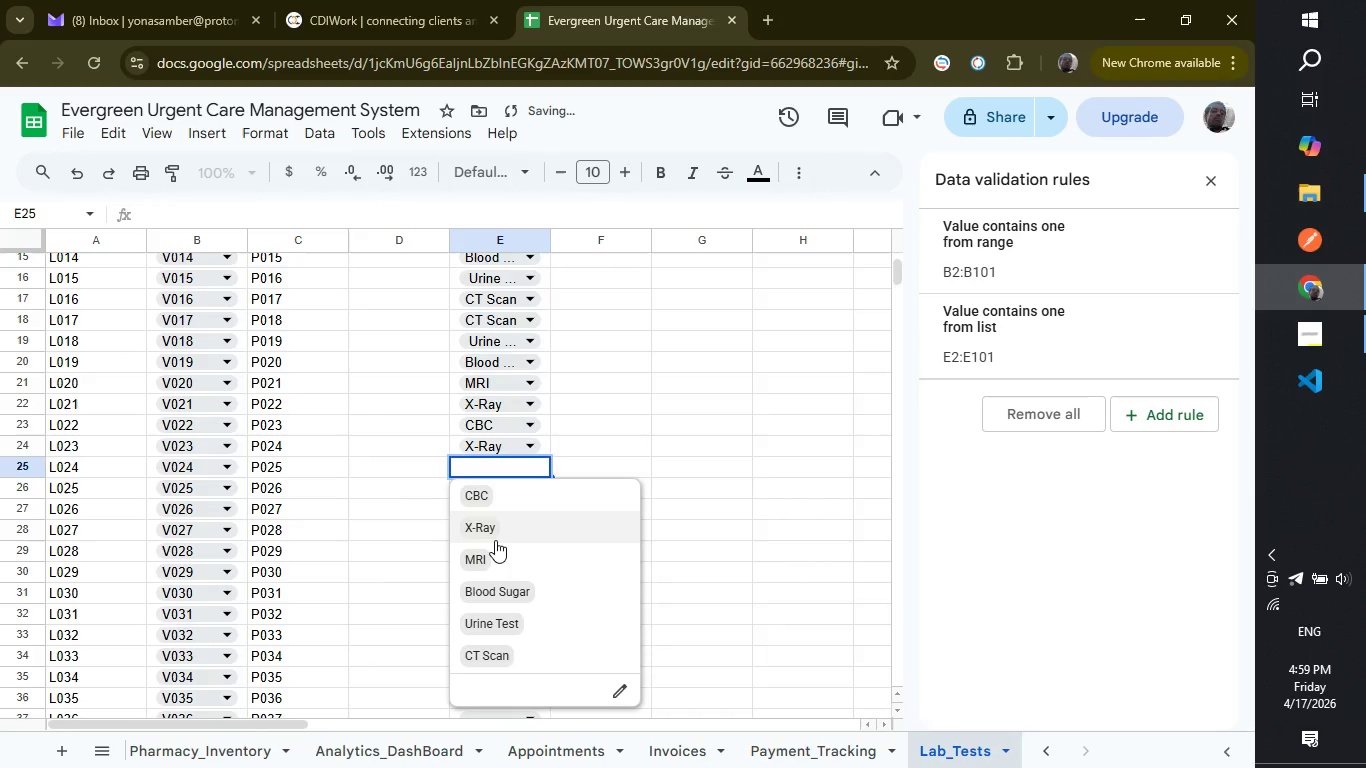 
left_click_drag(start_coordinate=[495, 540], to_coordinate=[500, 598])
 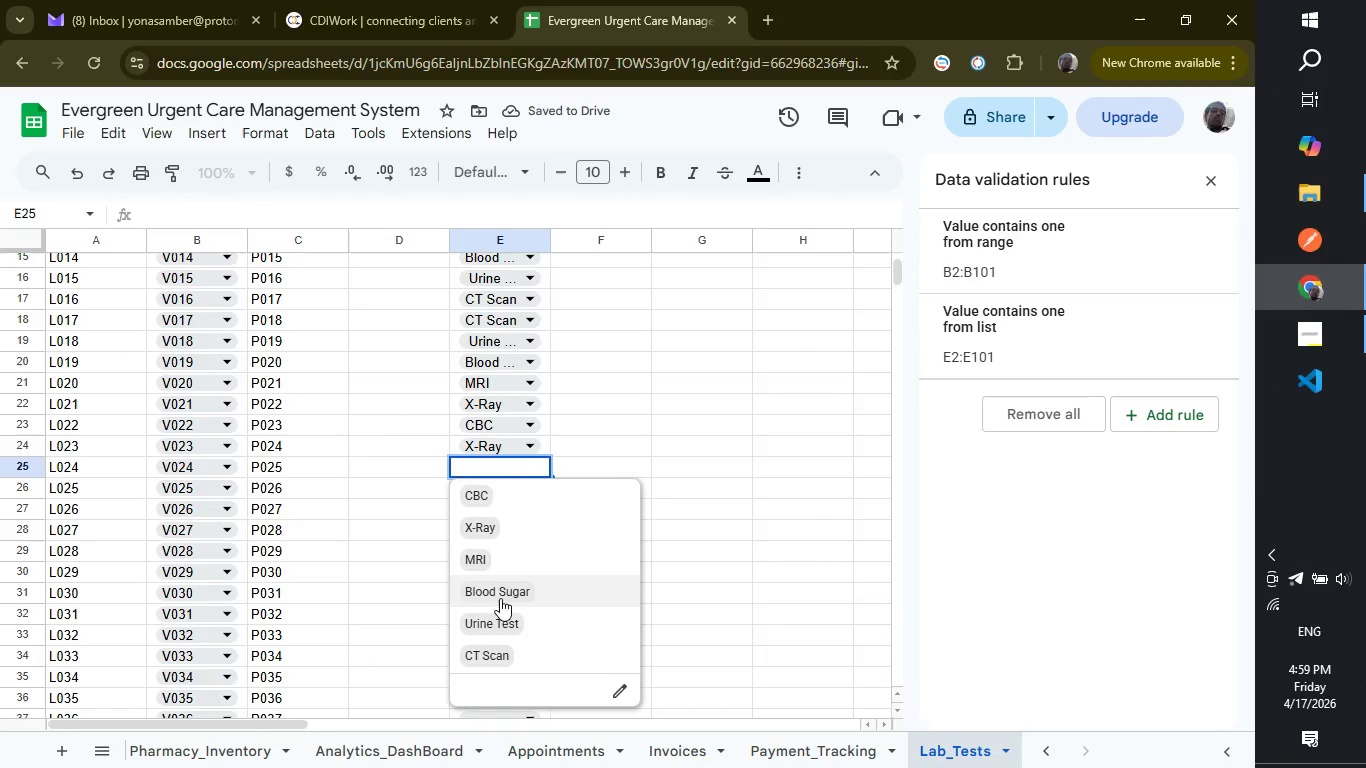 
left_click([500, 598])
 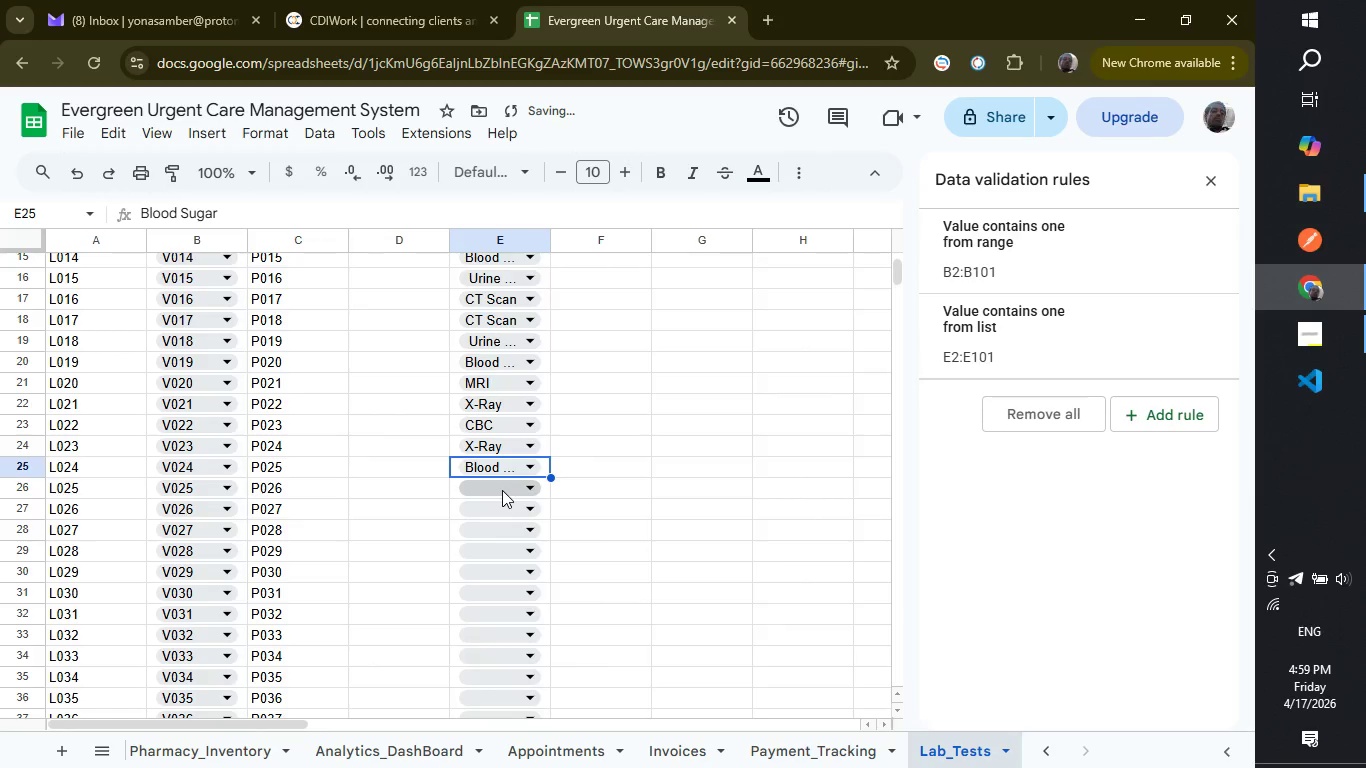 
left_click([502, 490])
 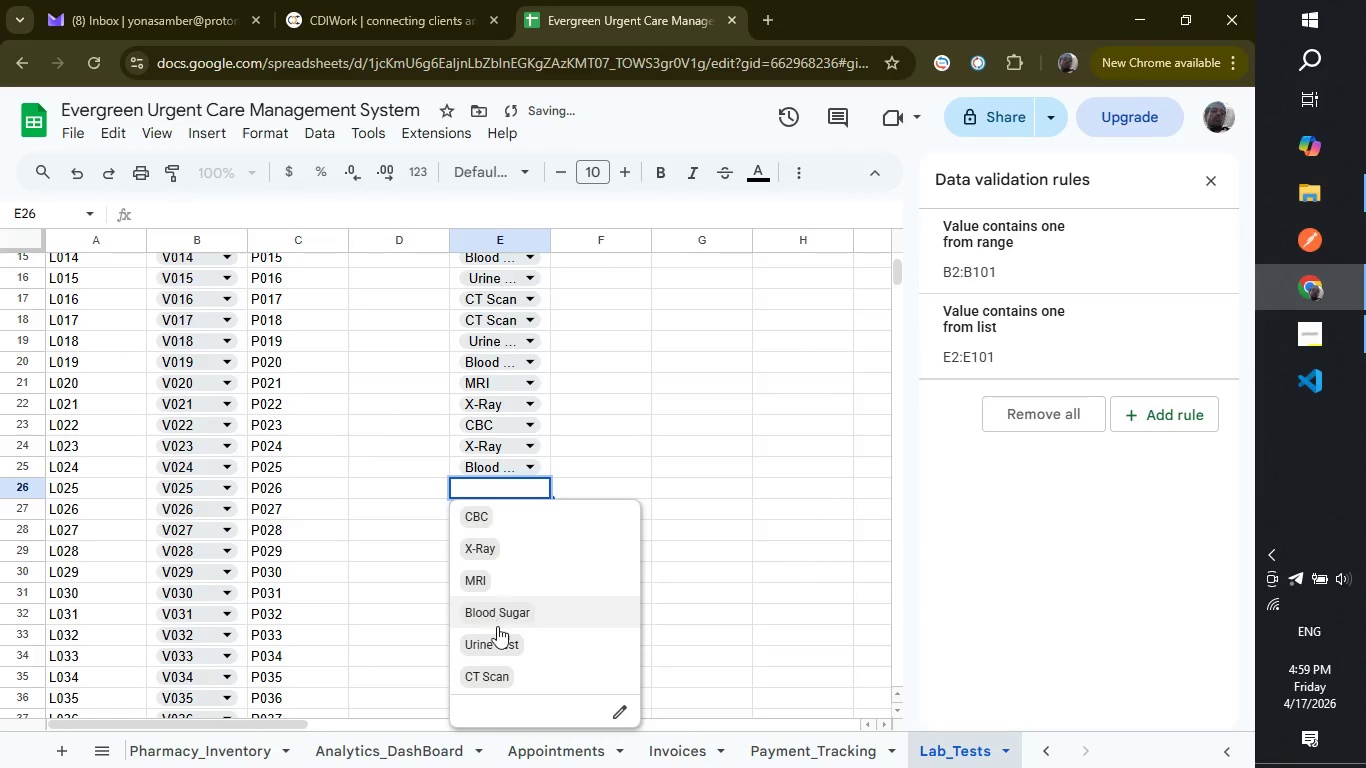 
left_click([497, 630])
 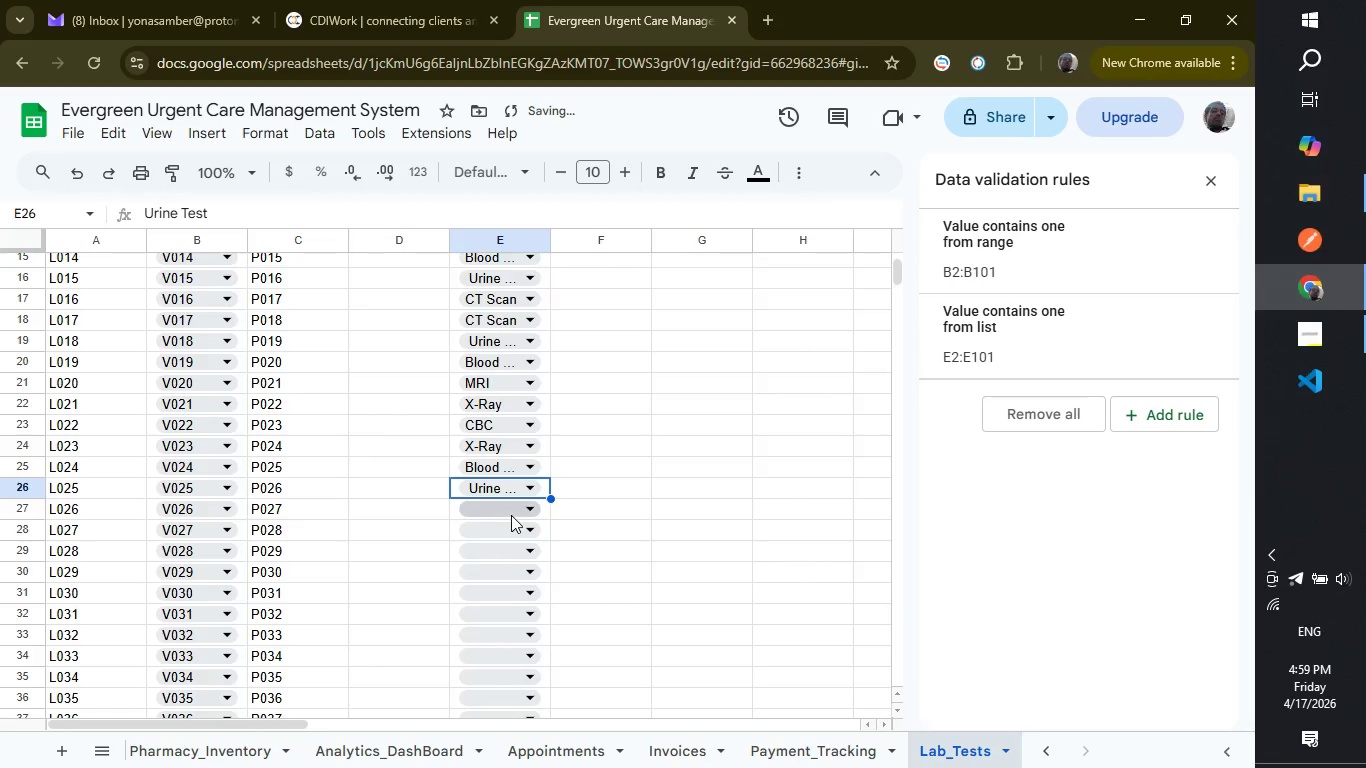 
left_click([511, 508])
 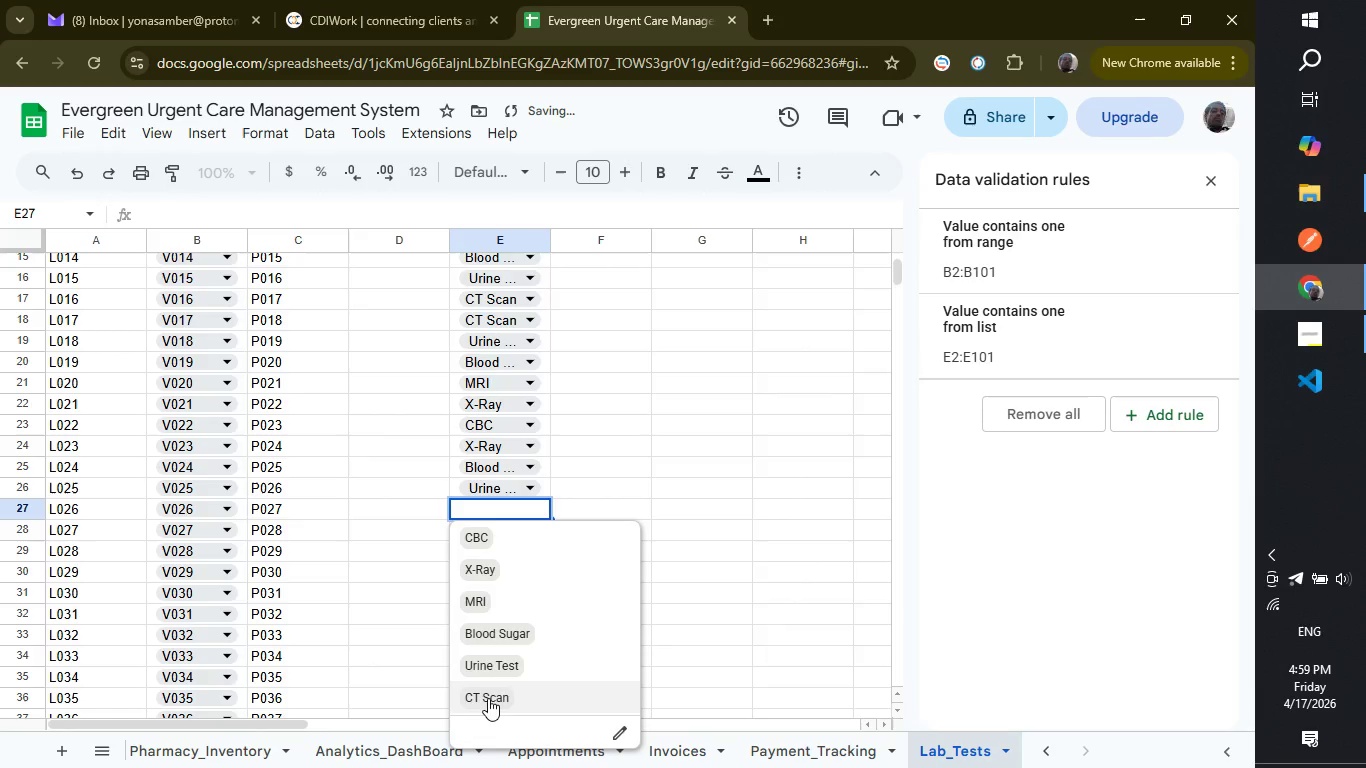 
left_click([488, 698])
 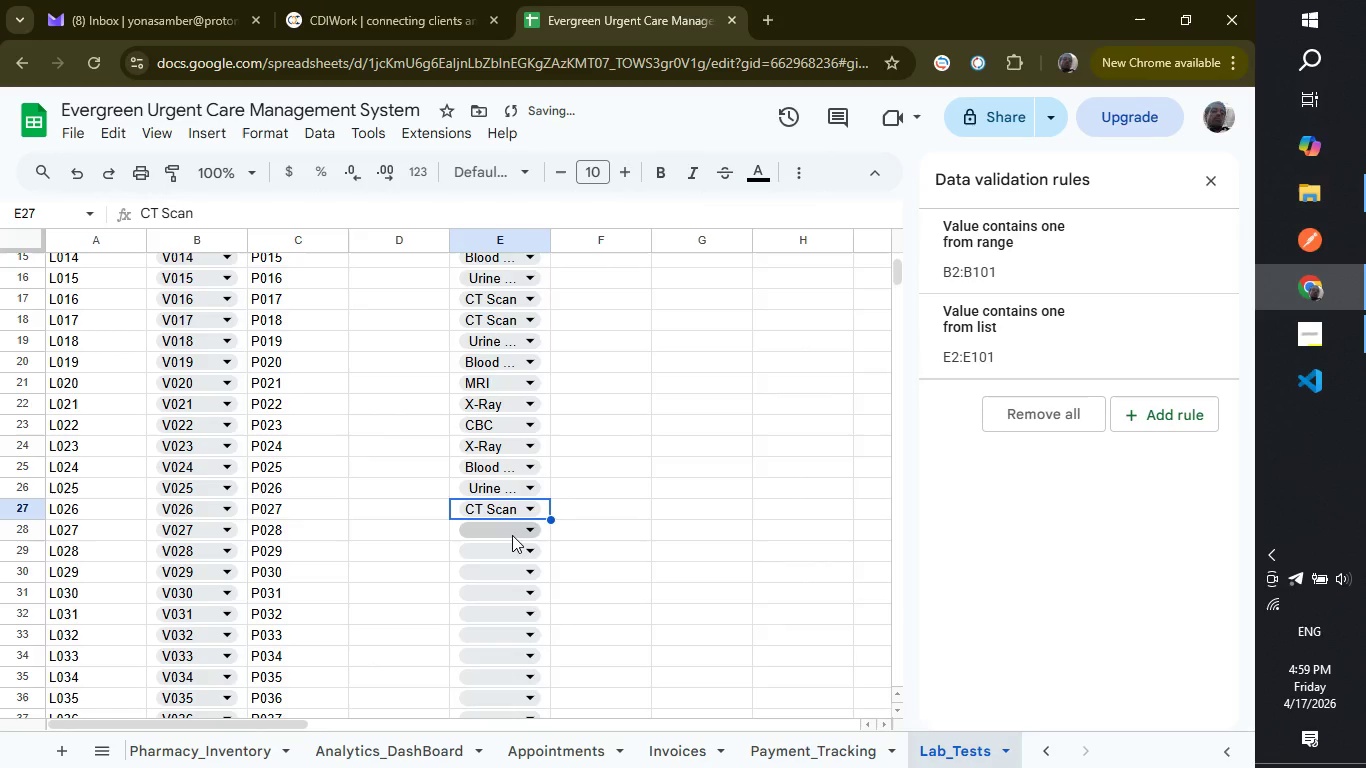 
left_click([512, 525])
 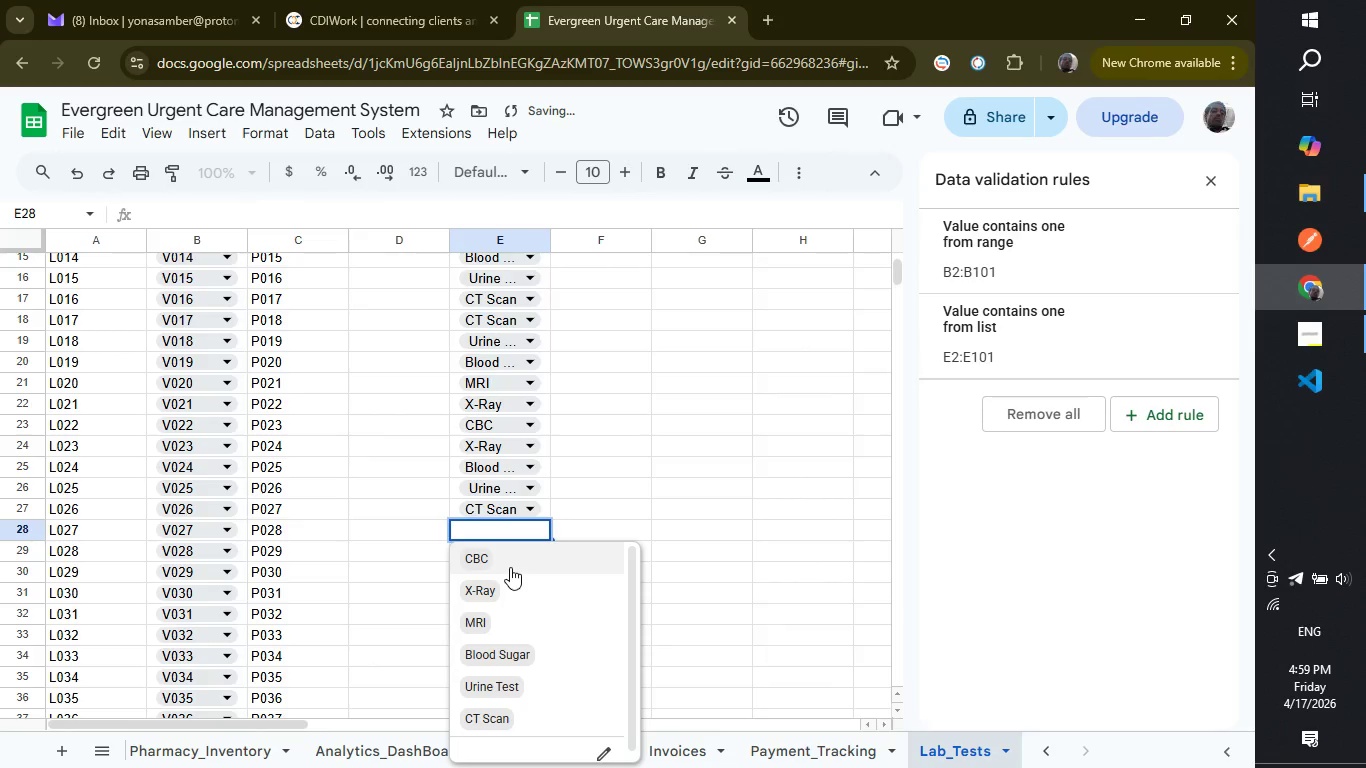 
left_click([510, 567])
 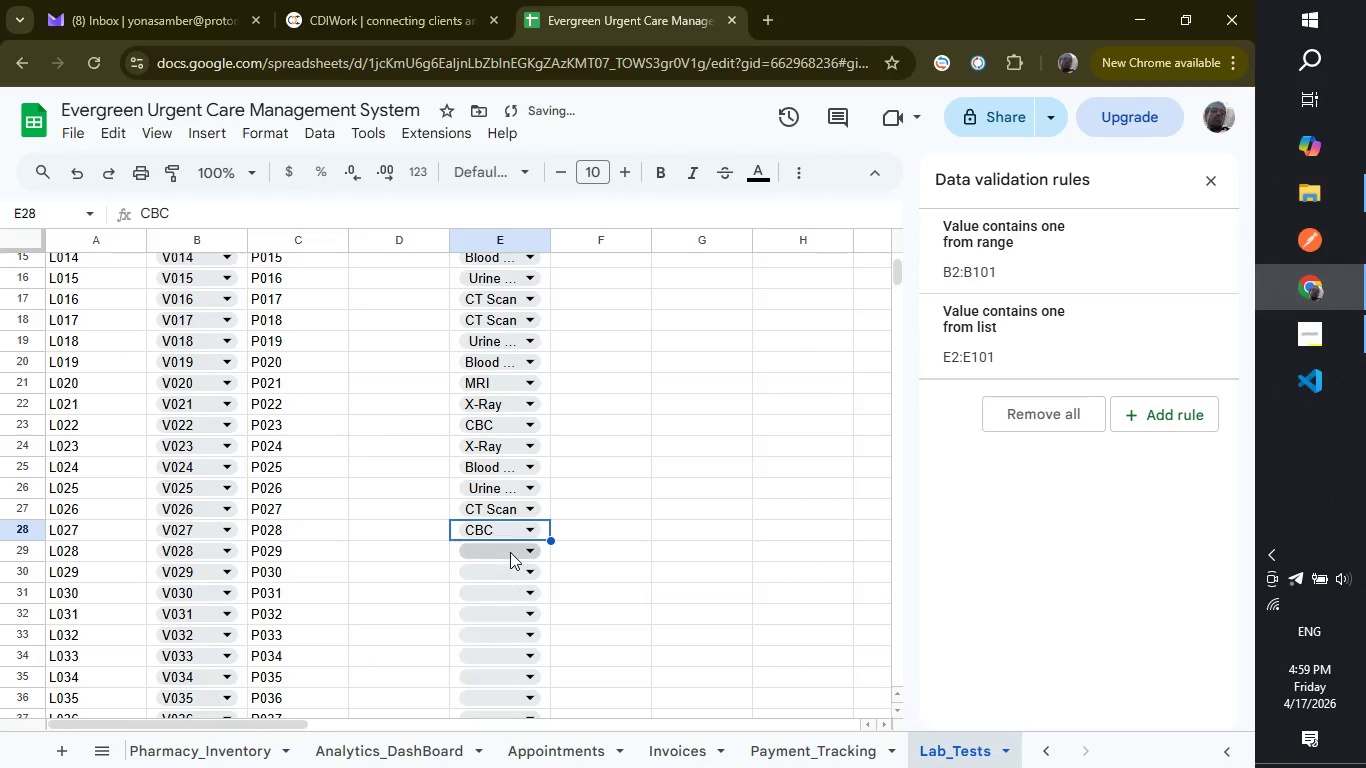 
left_click([510, 552])
 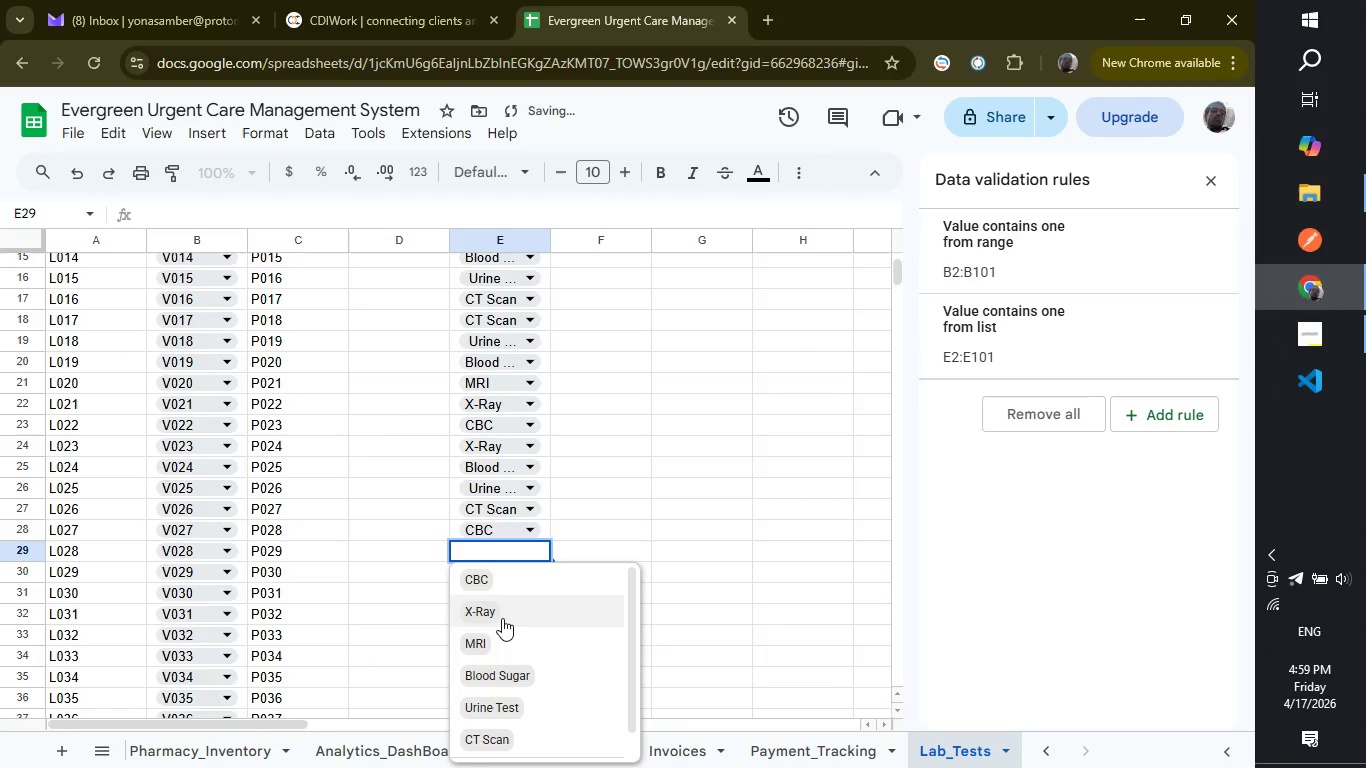 
left_click([502, 618])
 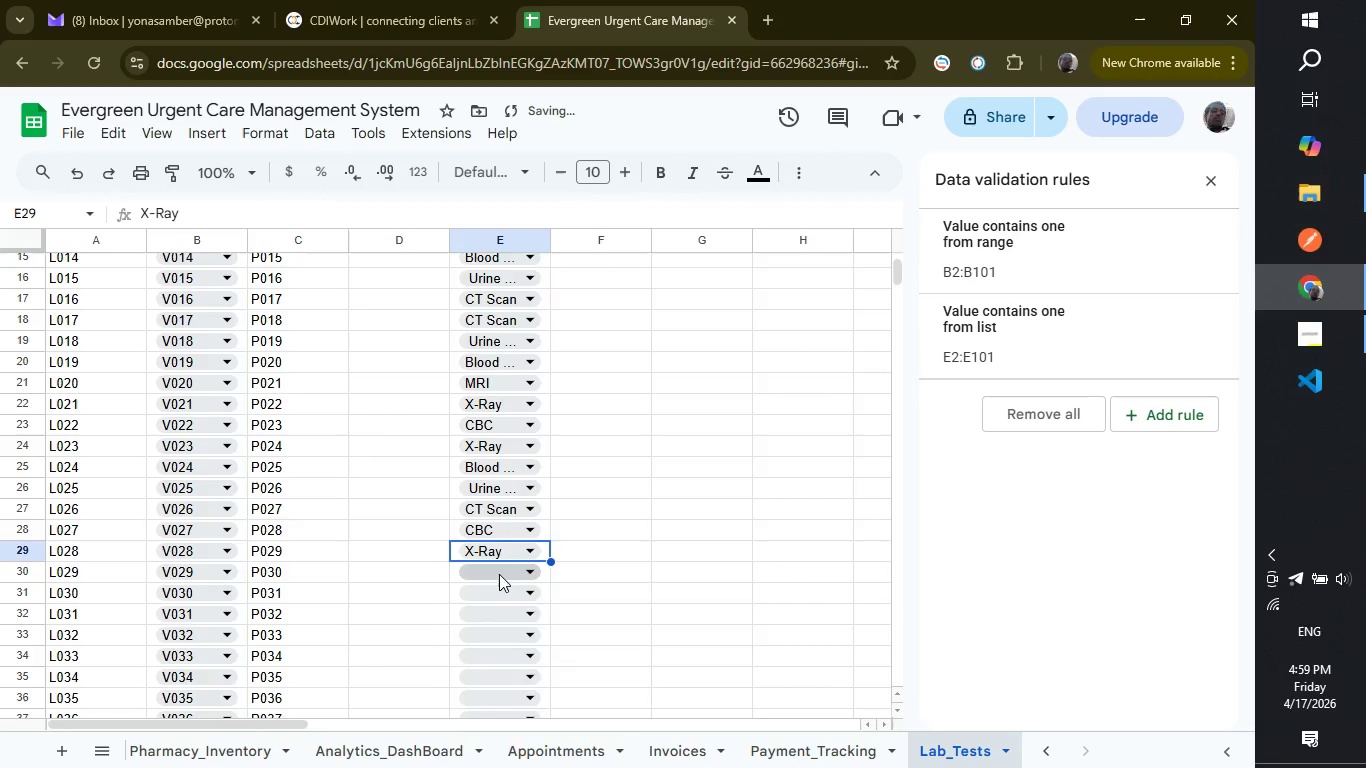 
left_click([499, 574])
 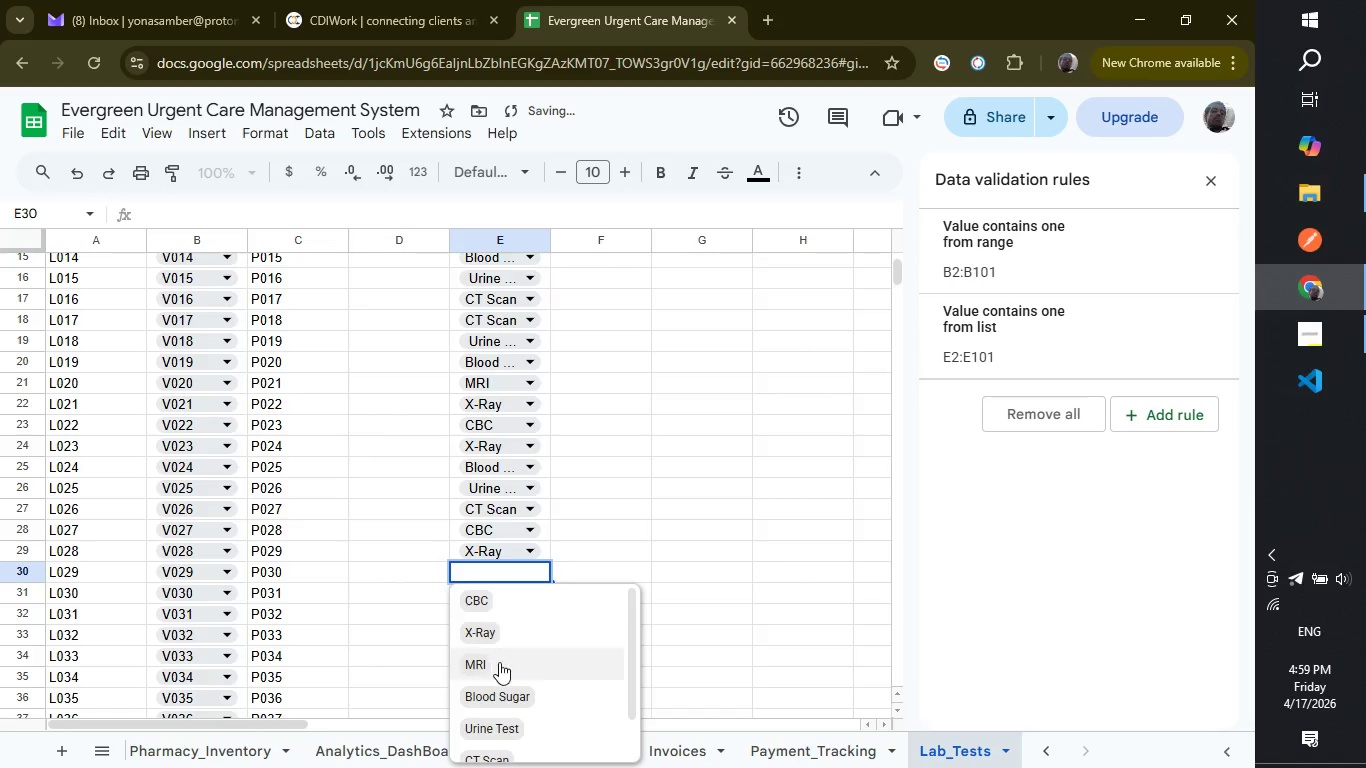 
left_click([499, 662])
 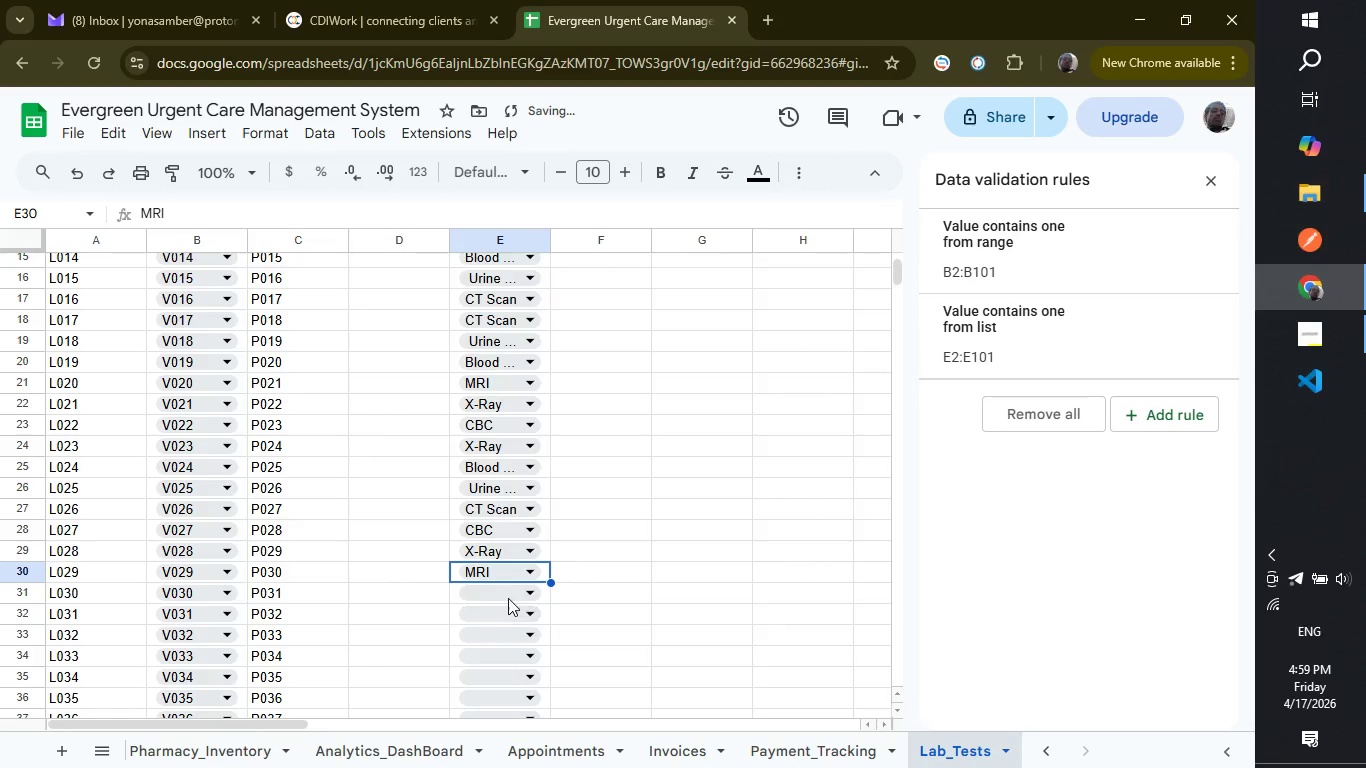 
left_click([508, 598])
 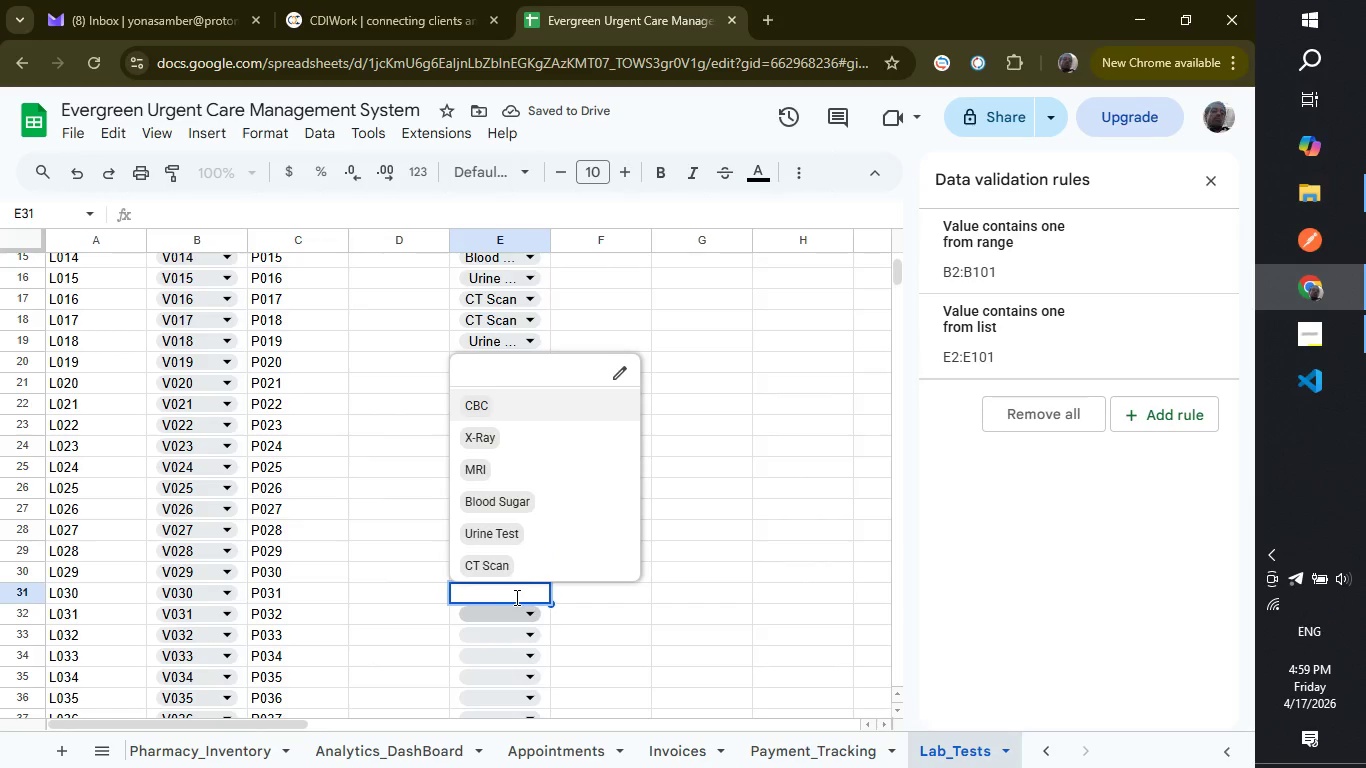 
left_click([515, 563])
 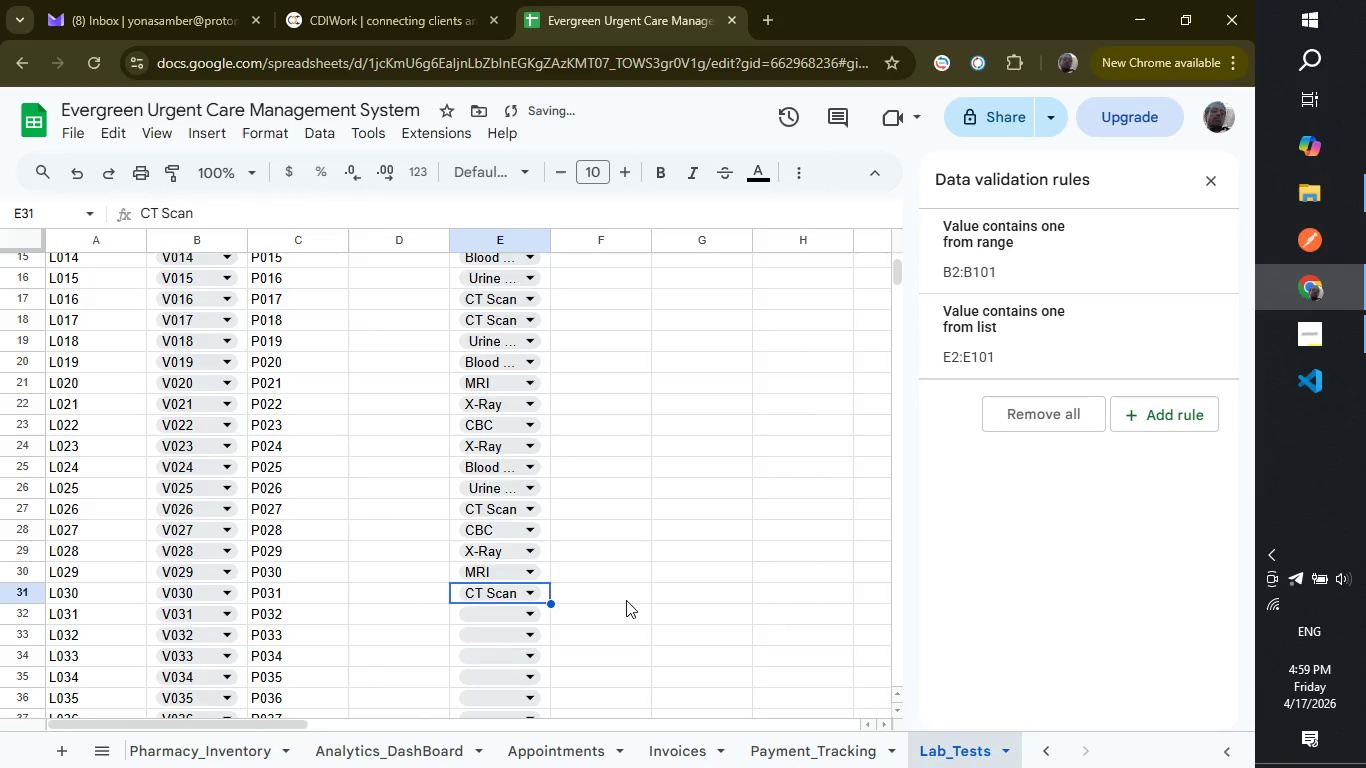 
scroll: coordinate [626, 600], scroll_direction: down, amount: 2.0
 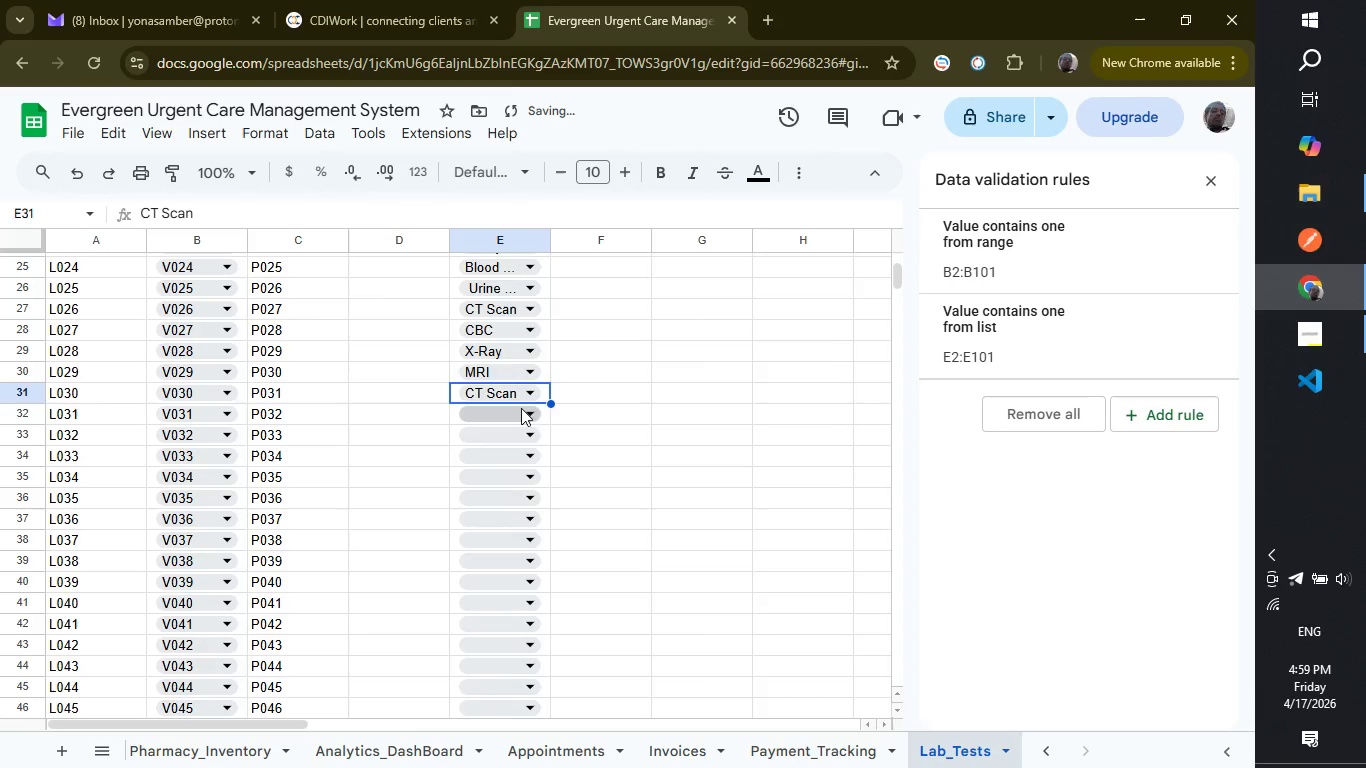 
left_click([521, 406])
 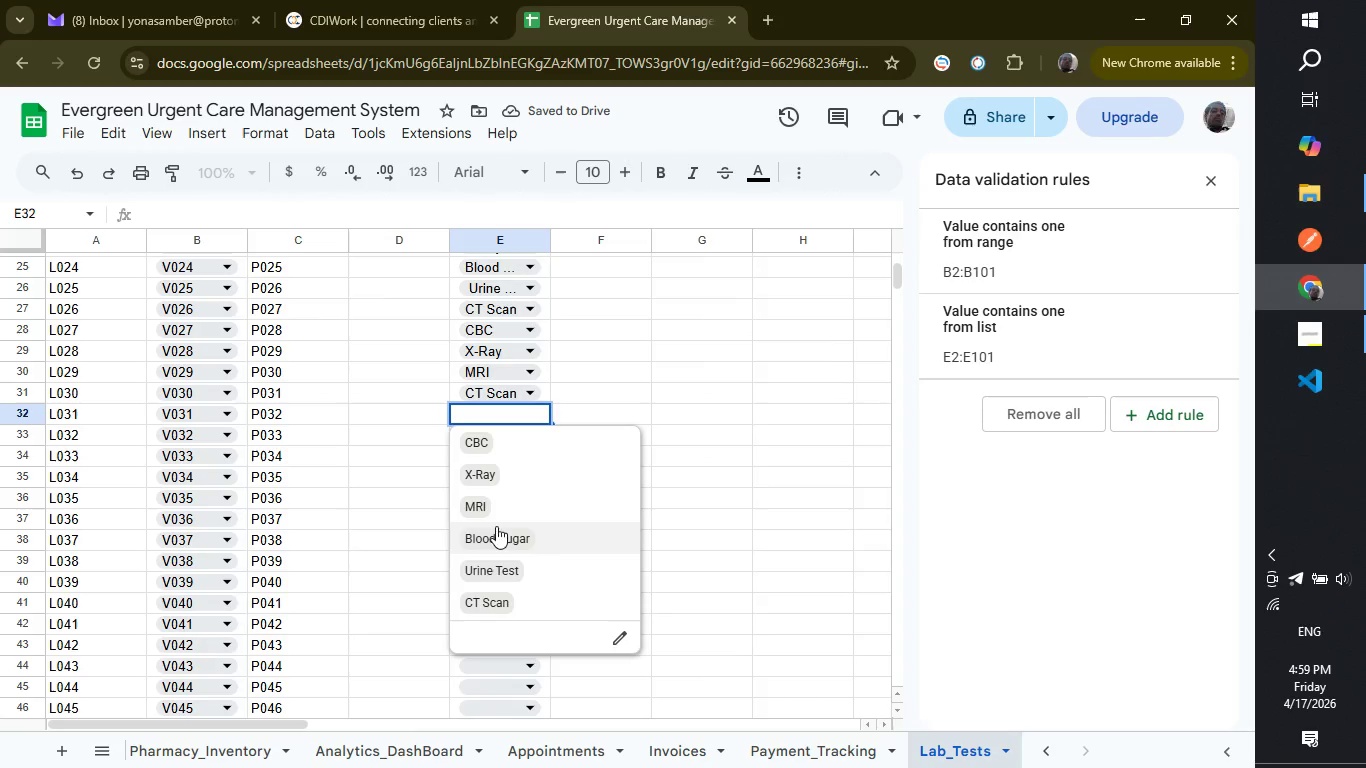 
left_click([501, 573])
 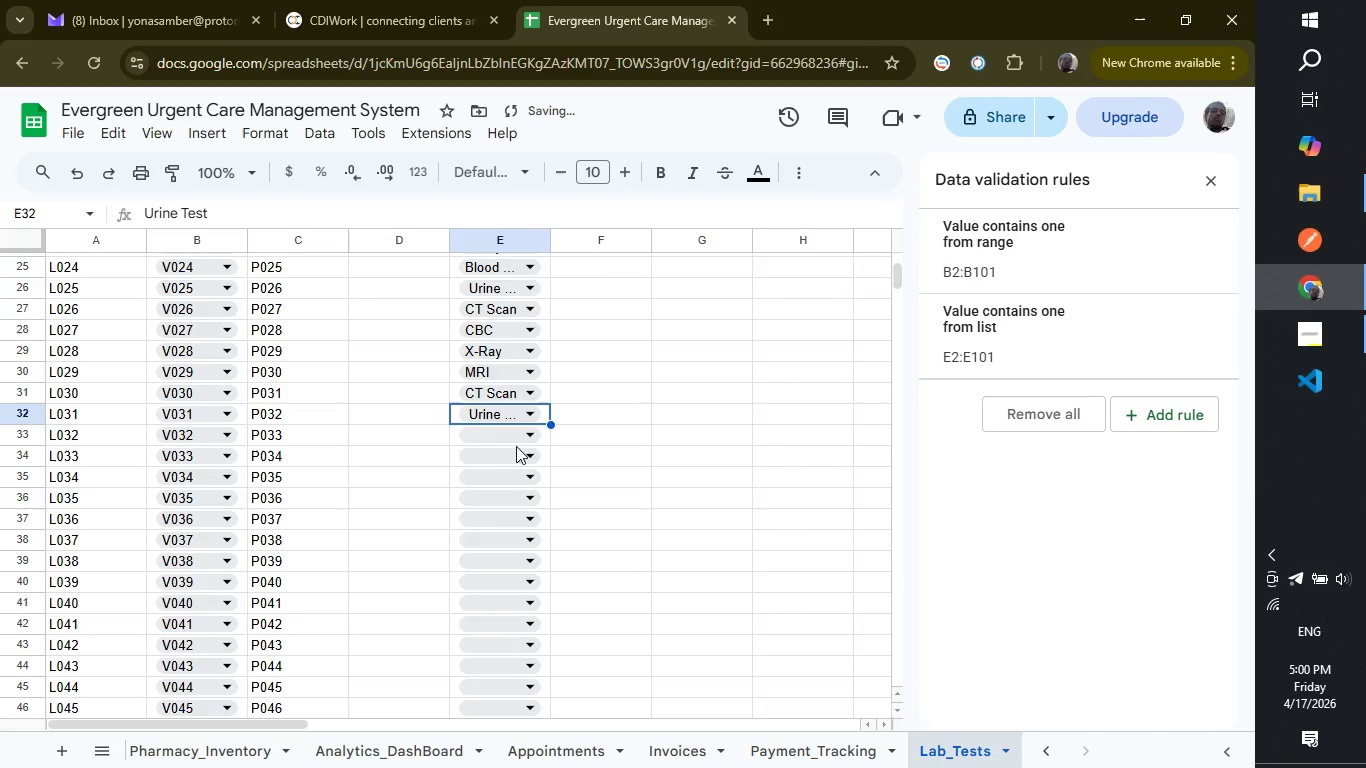 
left_click([520, 443])
 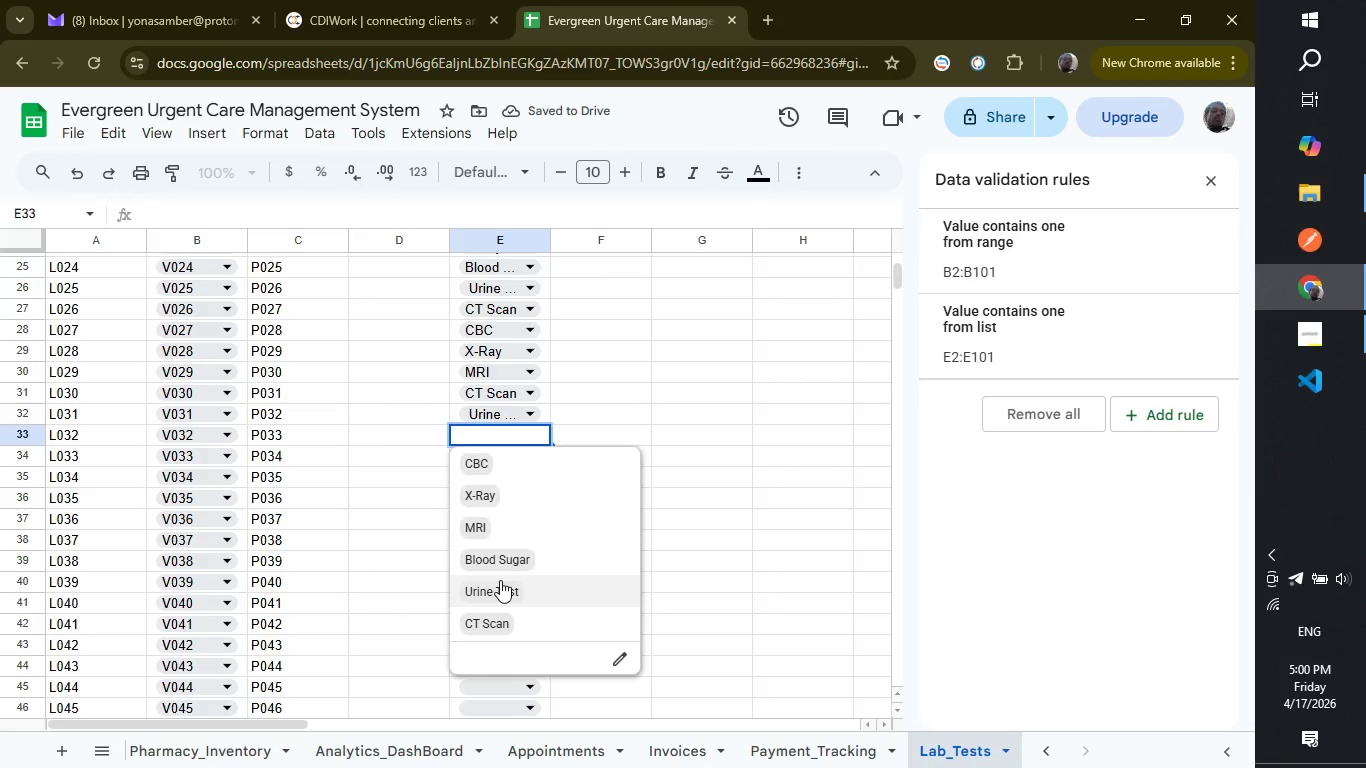 
left_click([505, 560])
 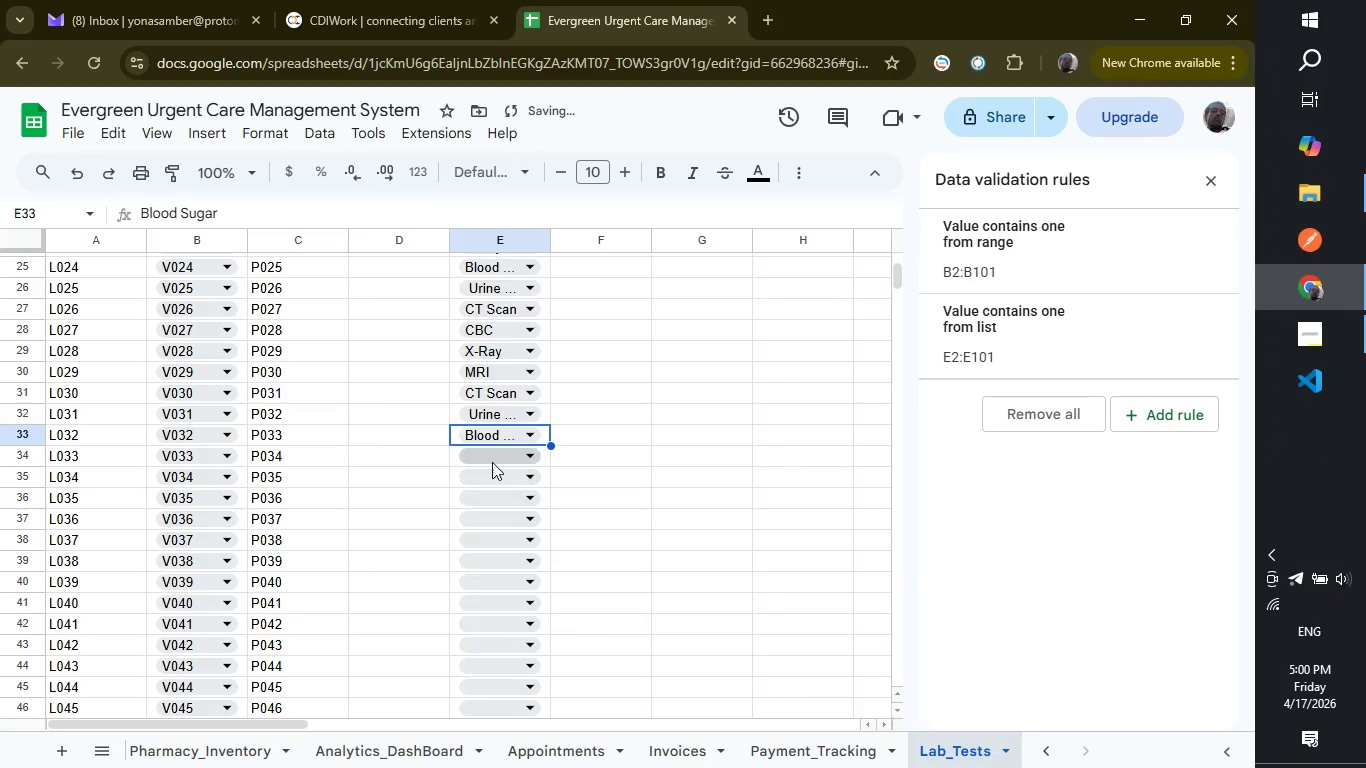 
left_click([492, 462])
 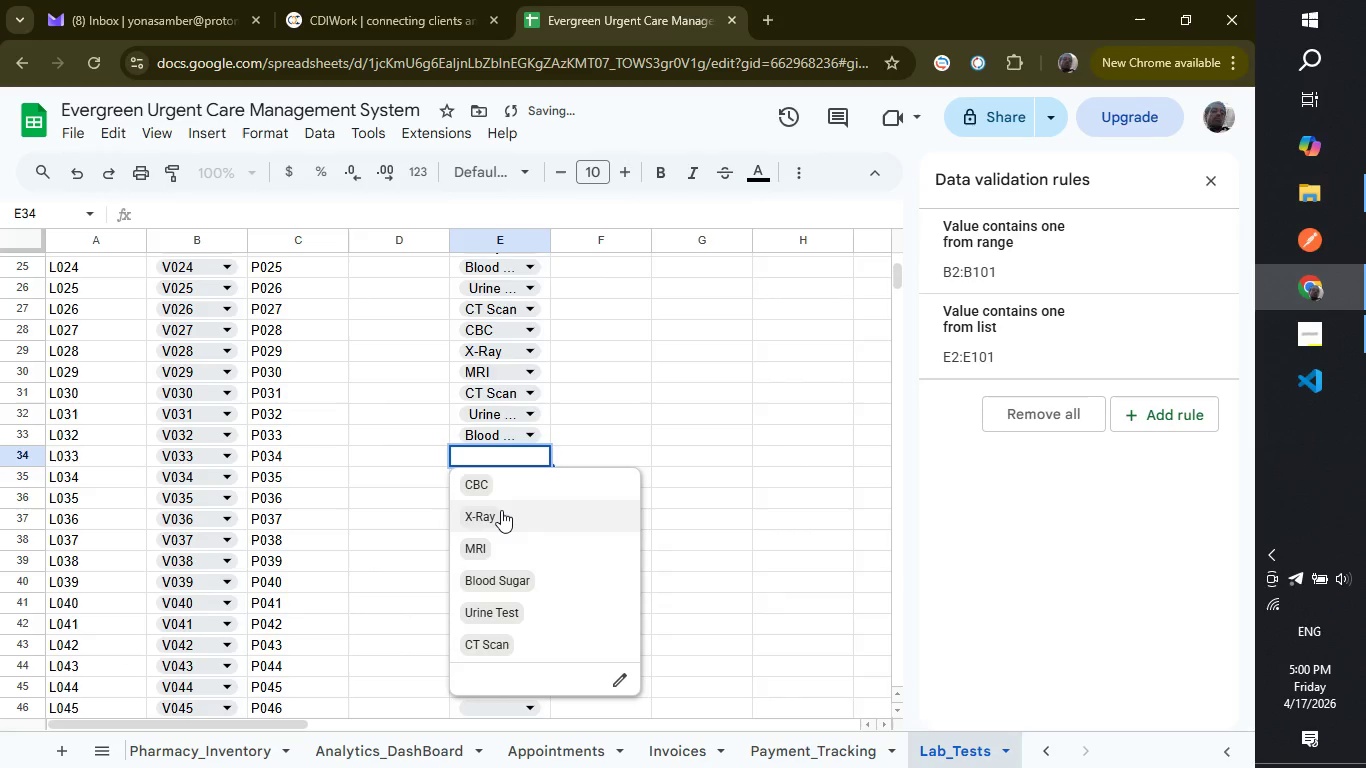 
left_click([501, 510])
 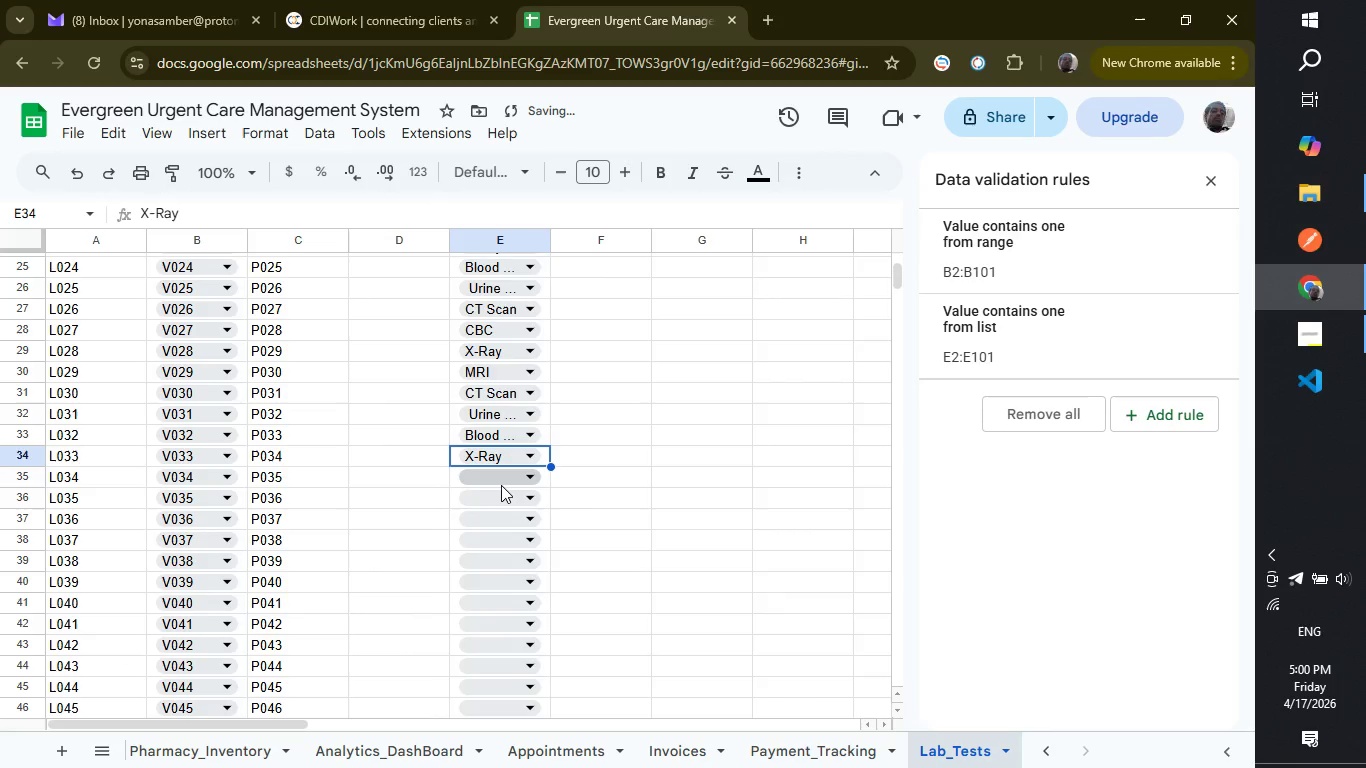 
left_click([501, 485])
 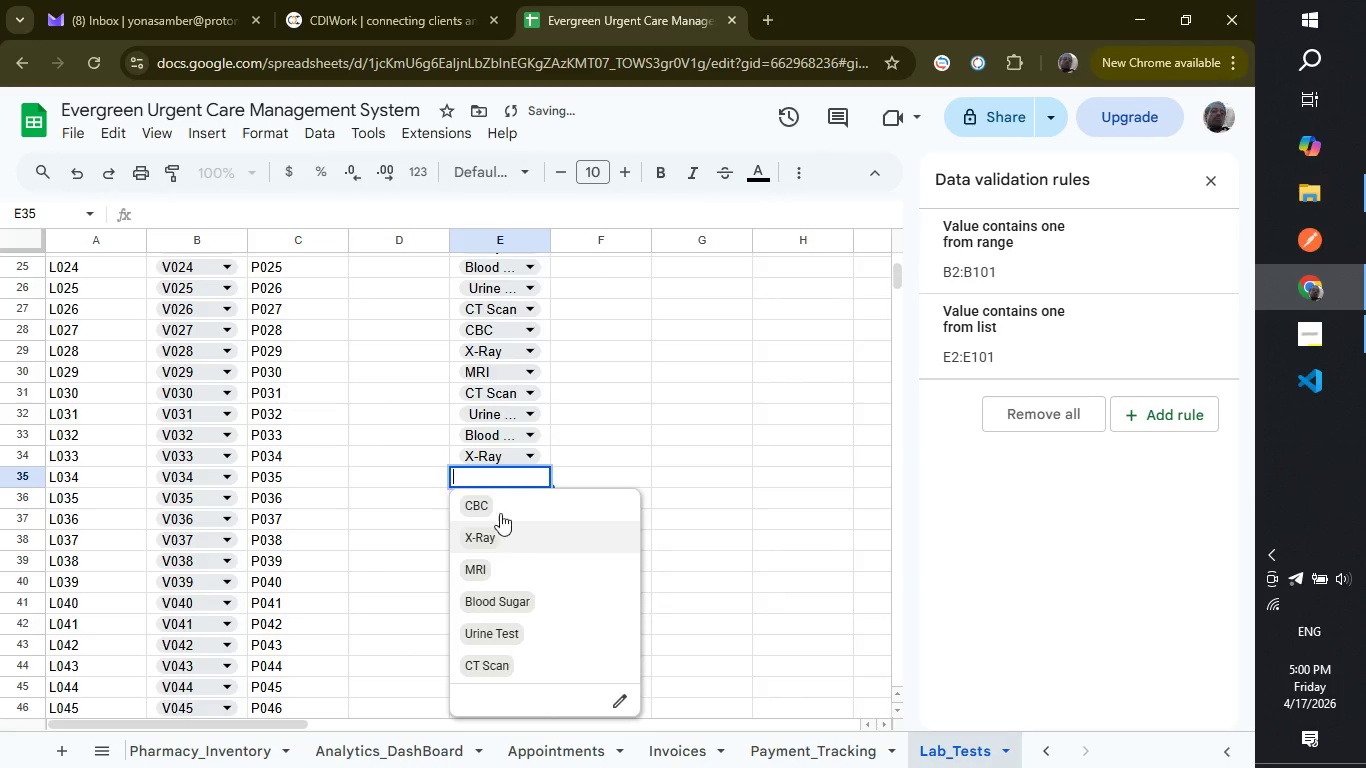 
left_click([500, 499])
 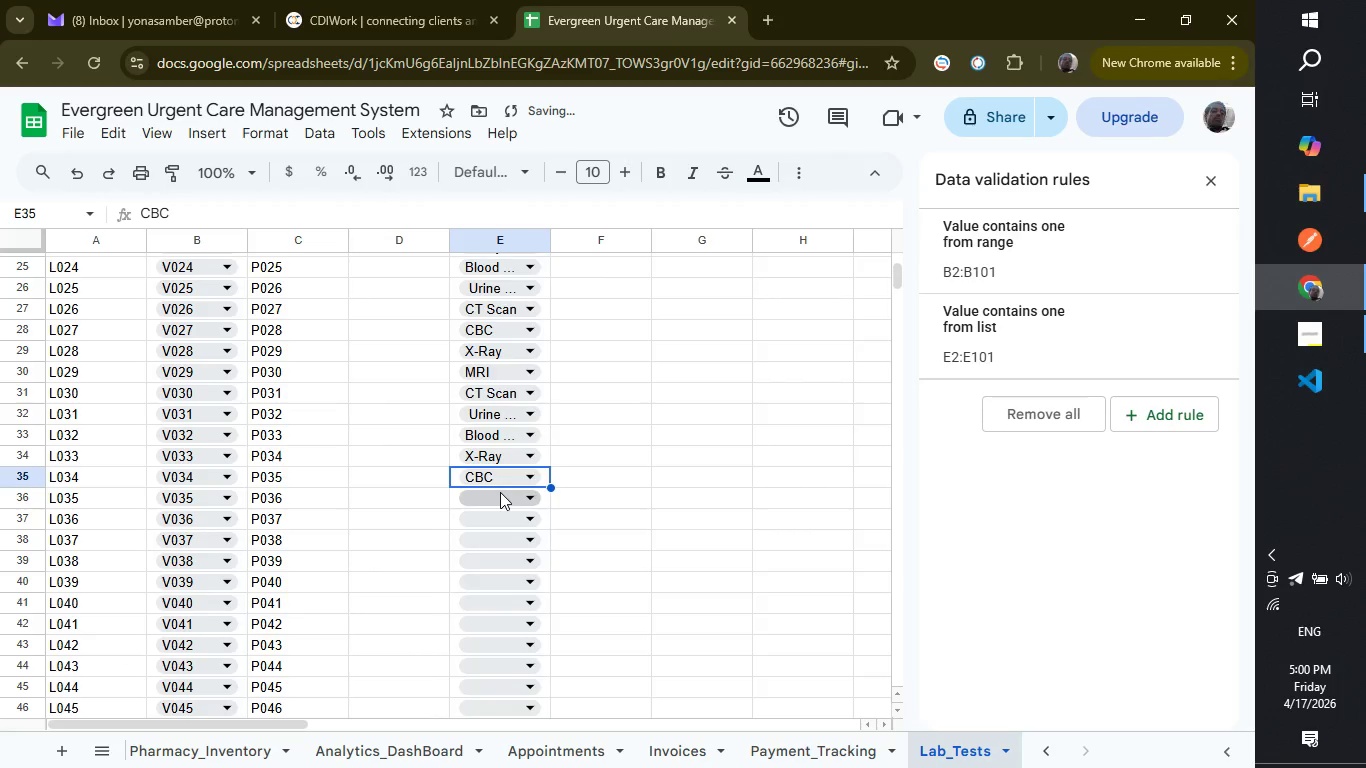 
left_click([500, 492])
 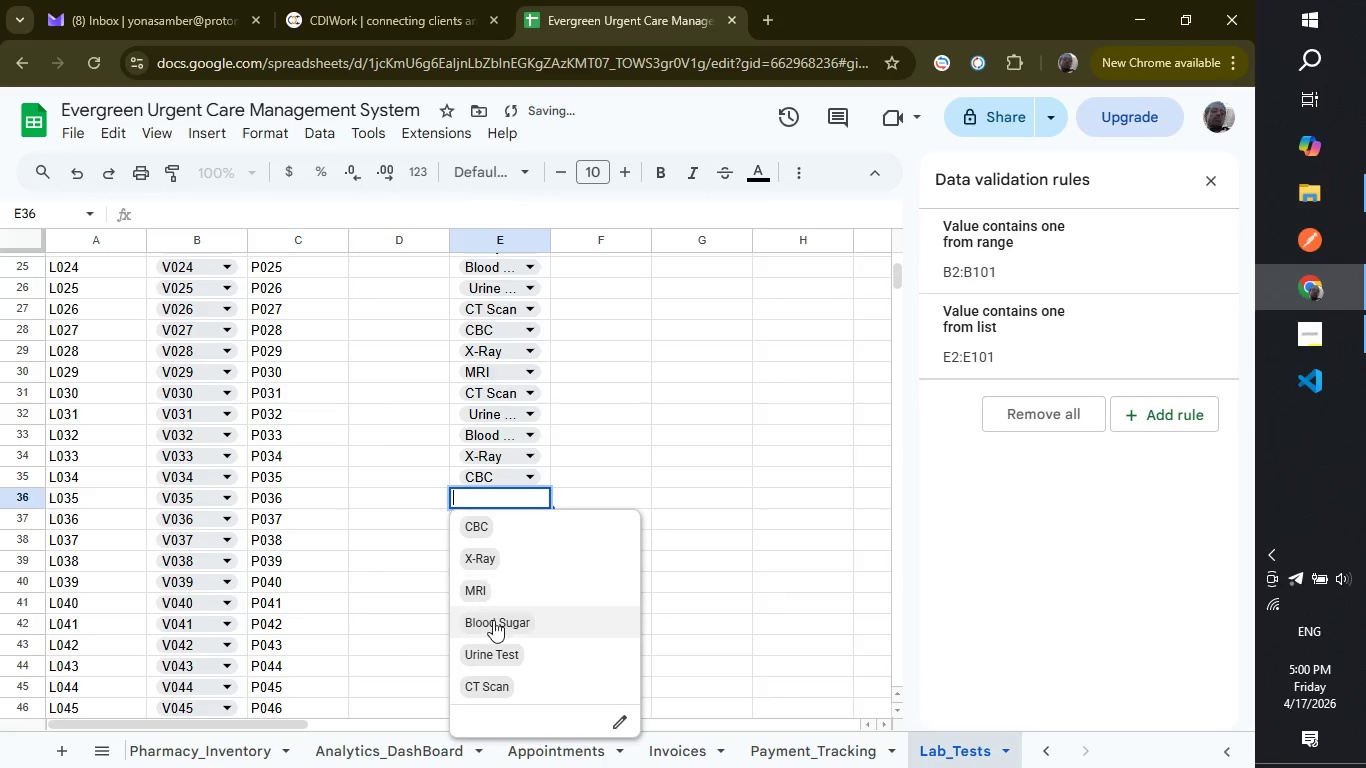 
left_click([493, 620])
 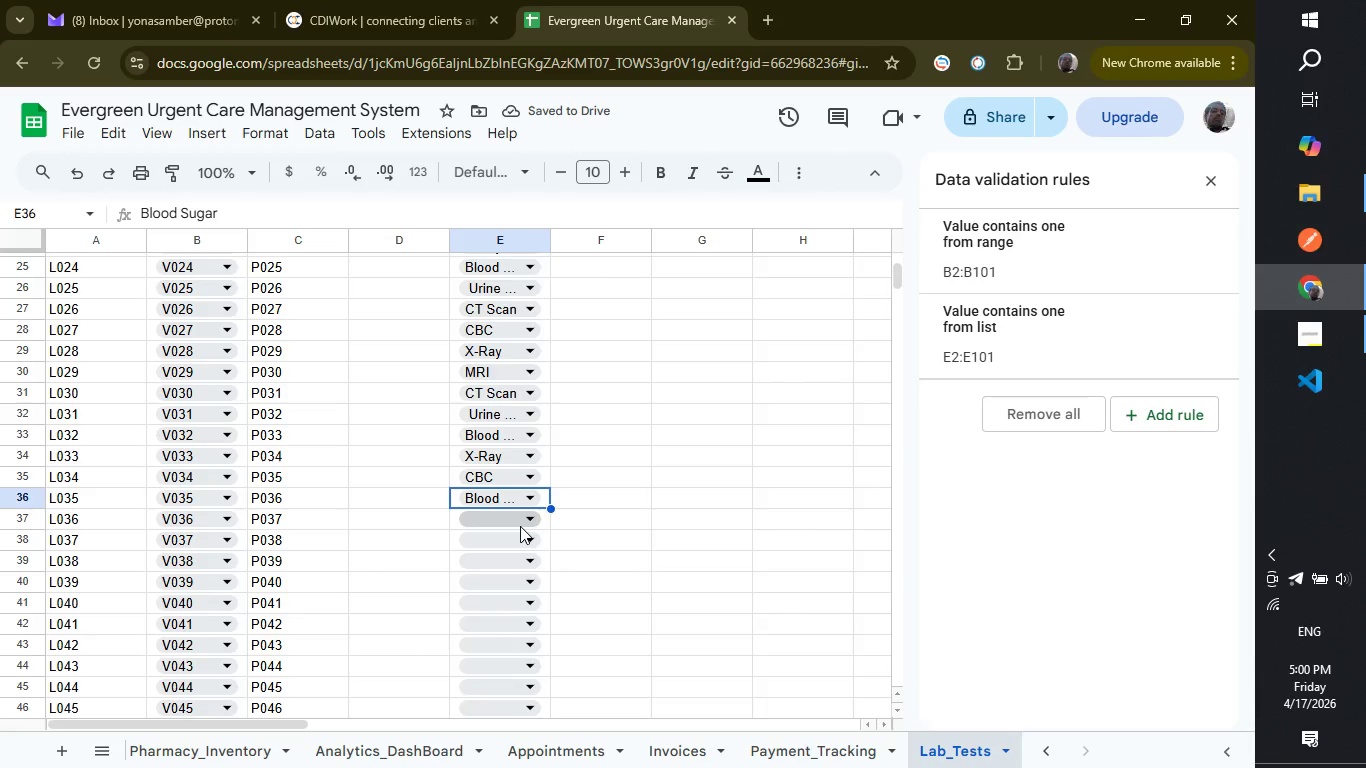 
left_click([520, 526])
 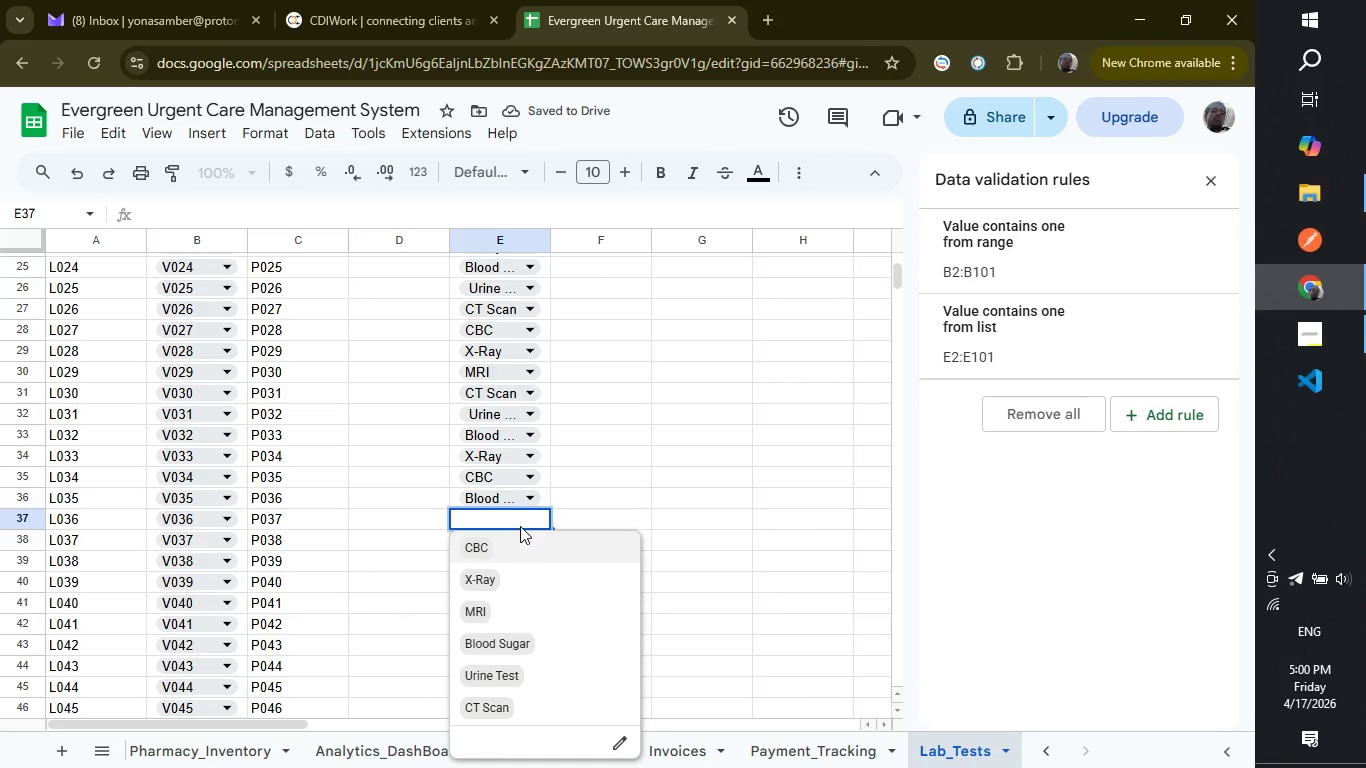 
left_click([513, 539])
 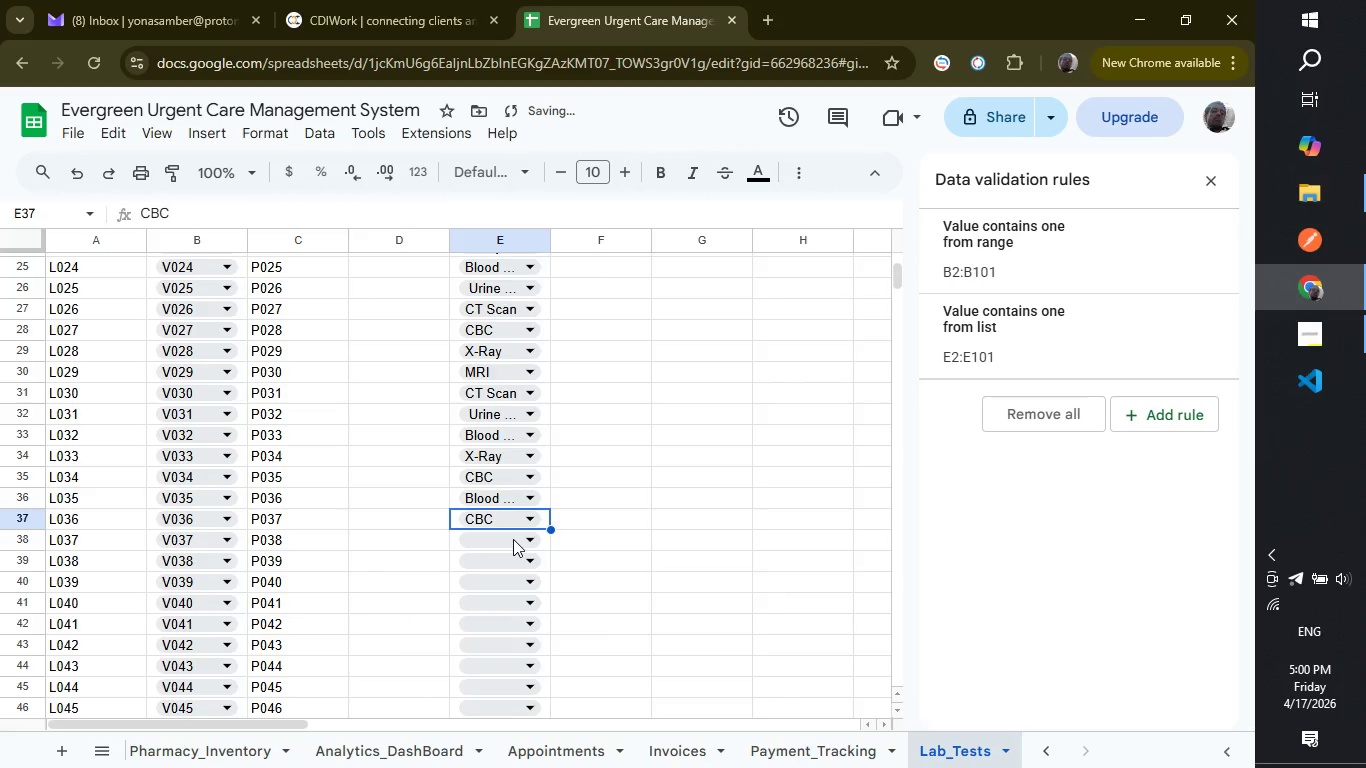 
left_click([513, 539])
 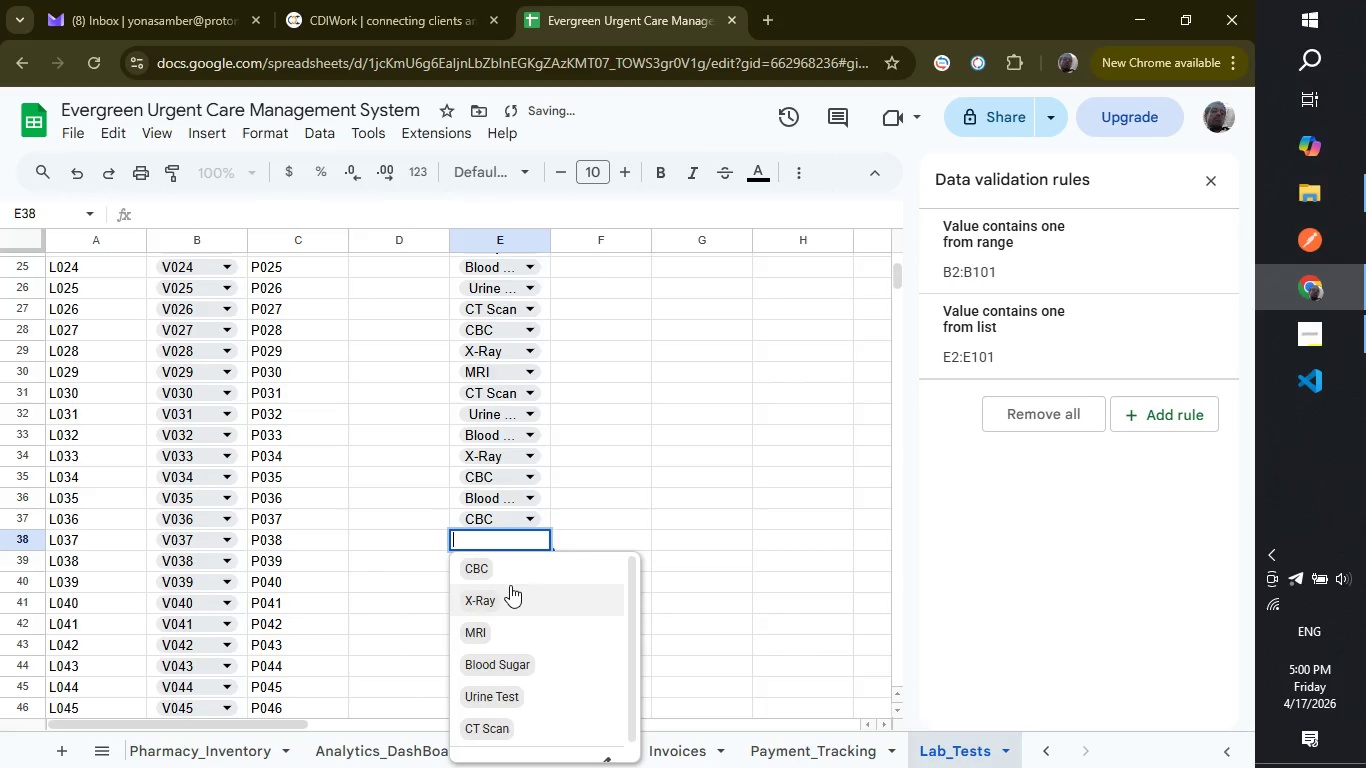 
left_click([510, 575])
 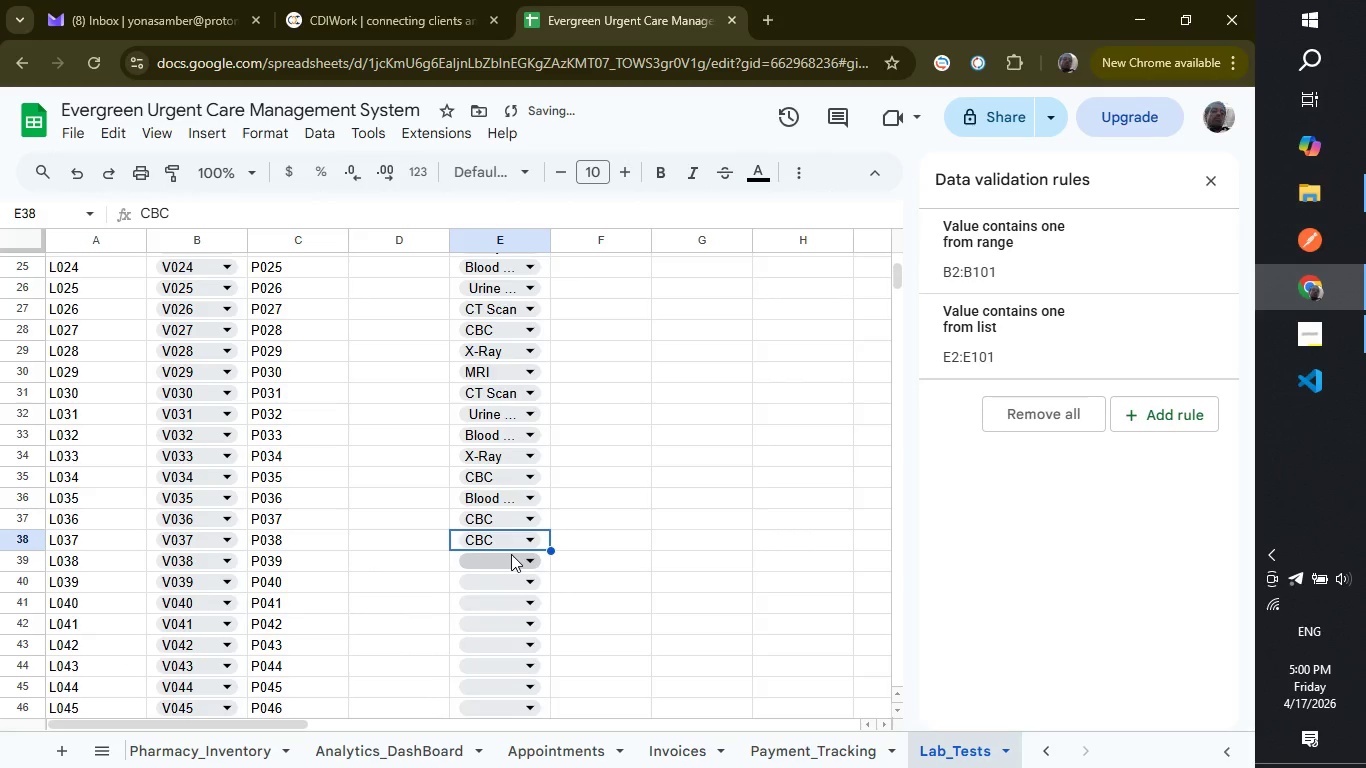 
left_click([511, 554])
 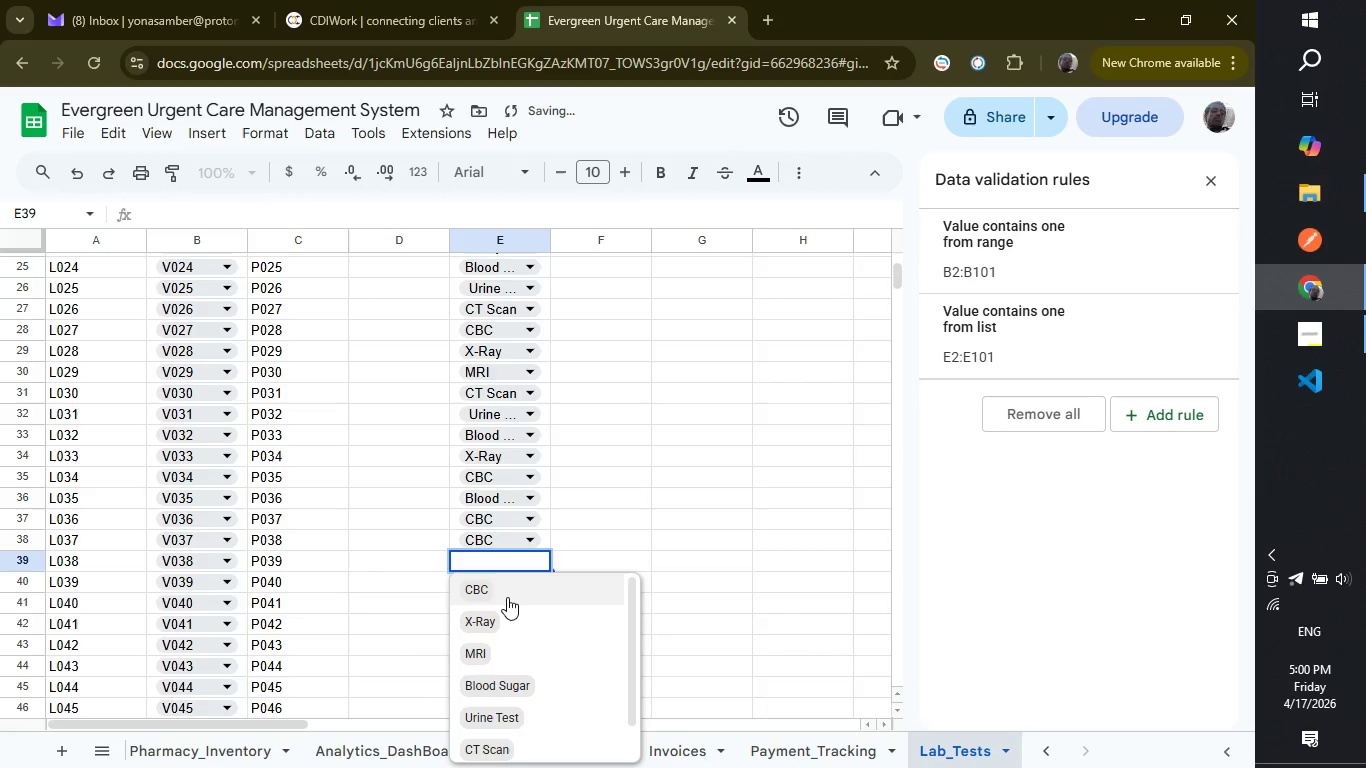 
left_click([507, 597])
 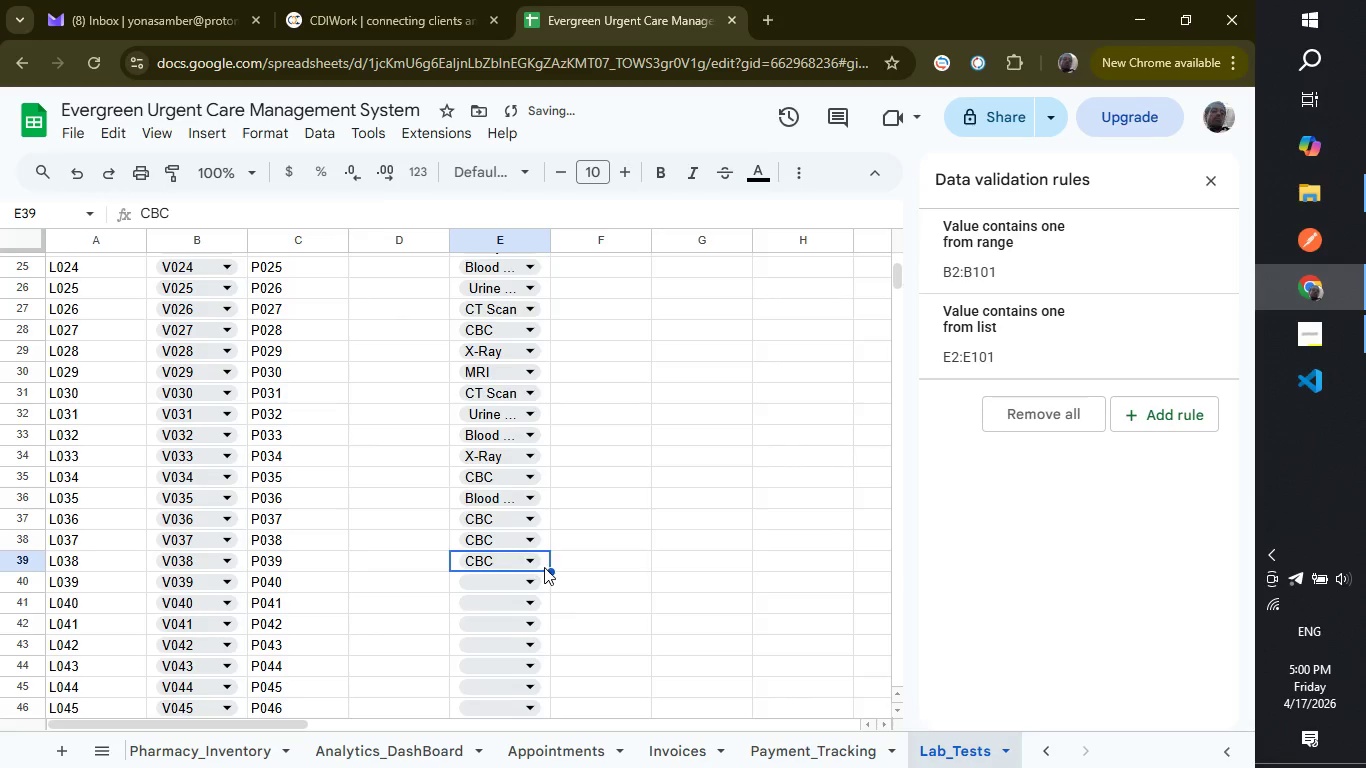 
scroll: coordinate [544, 567], scroll_direction: down, amount: 2.0
 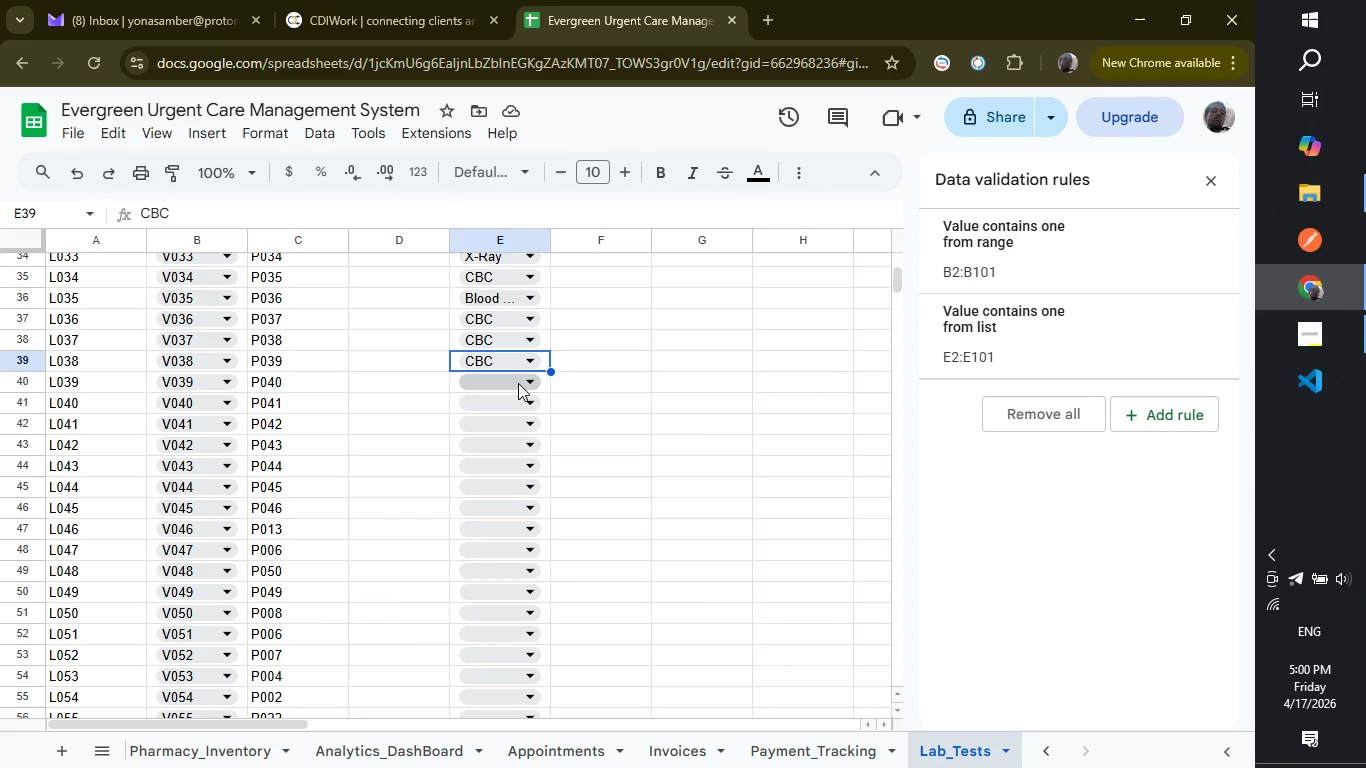 
wait(12.64)
 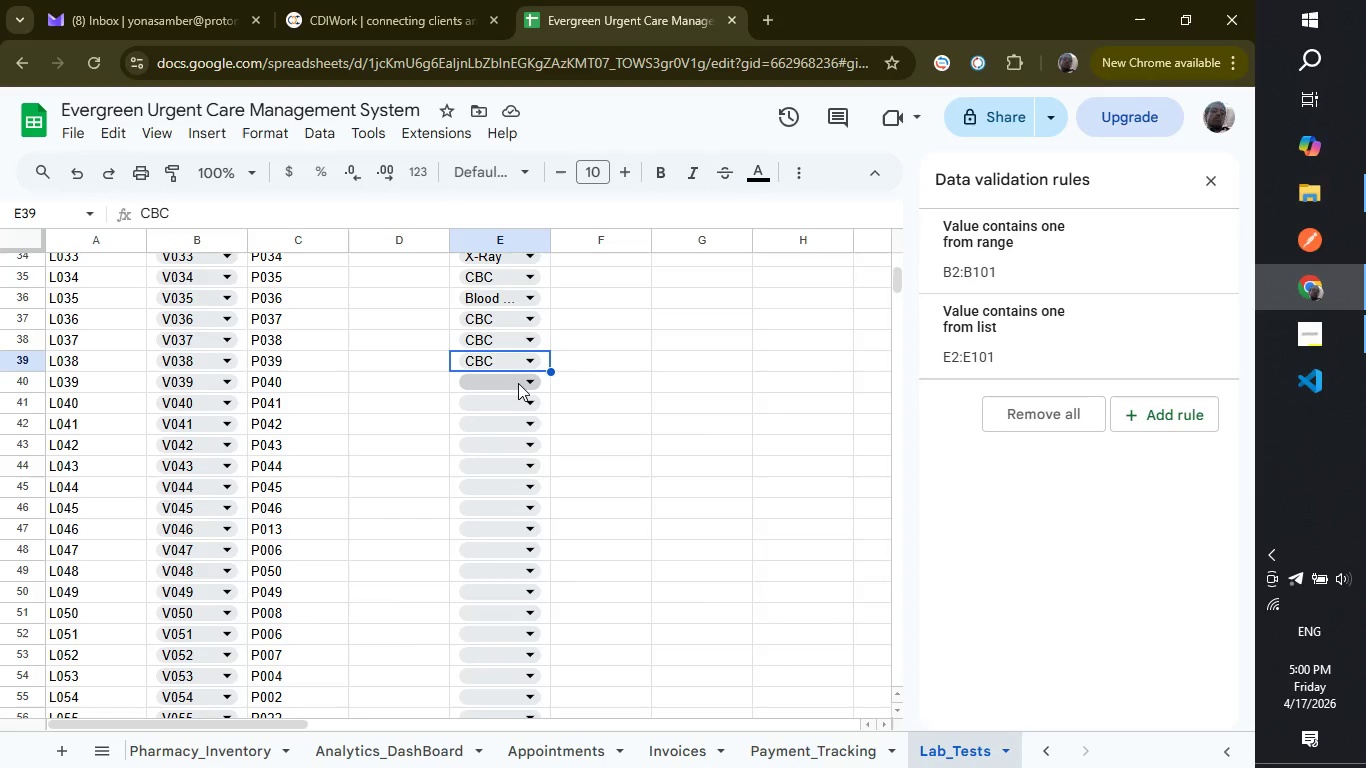 
left_click([526, 361])
 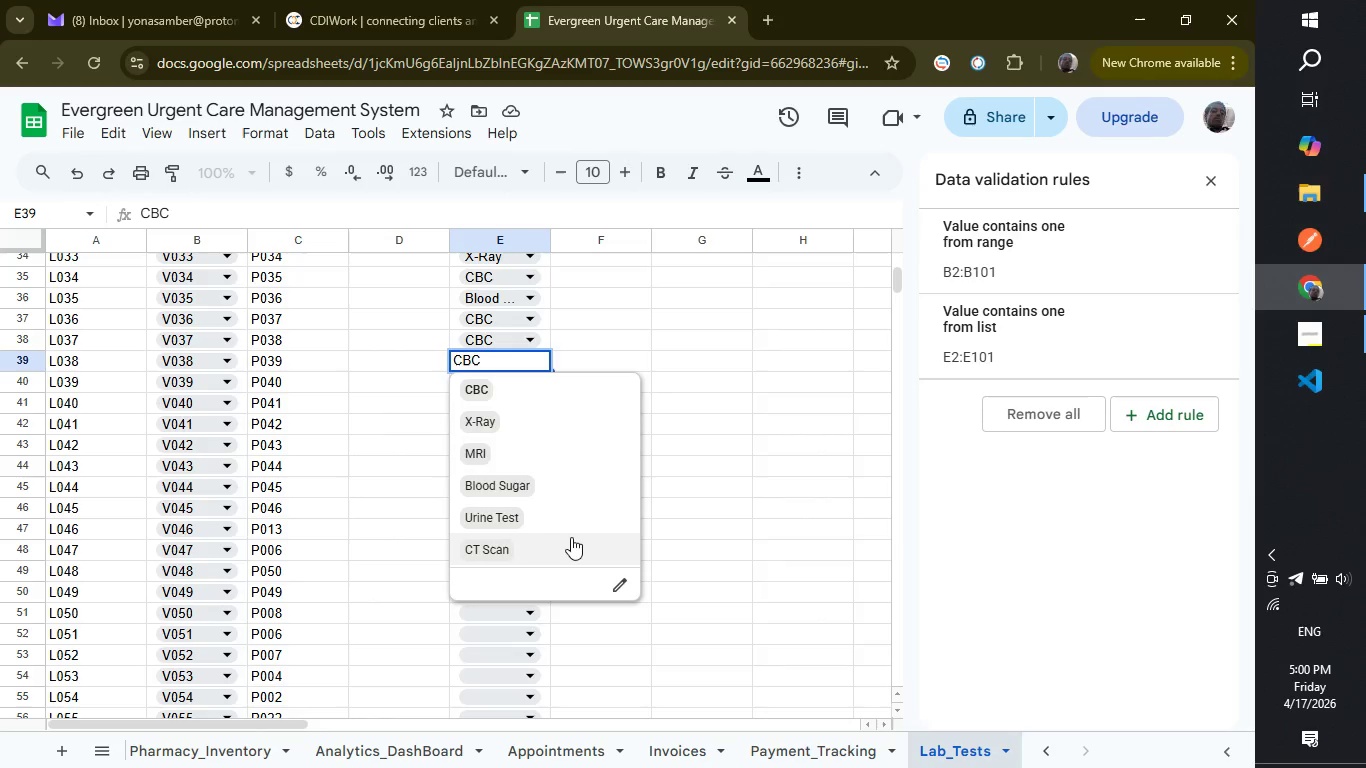 
left_click([616, 581])
 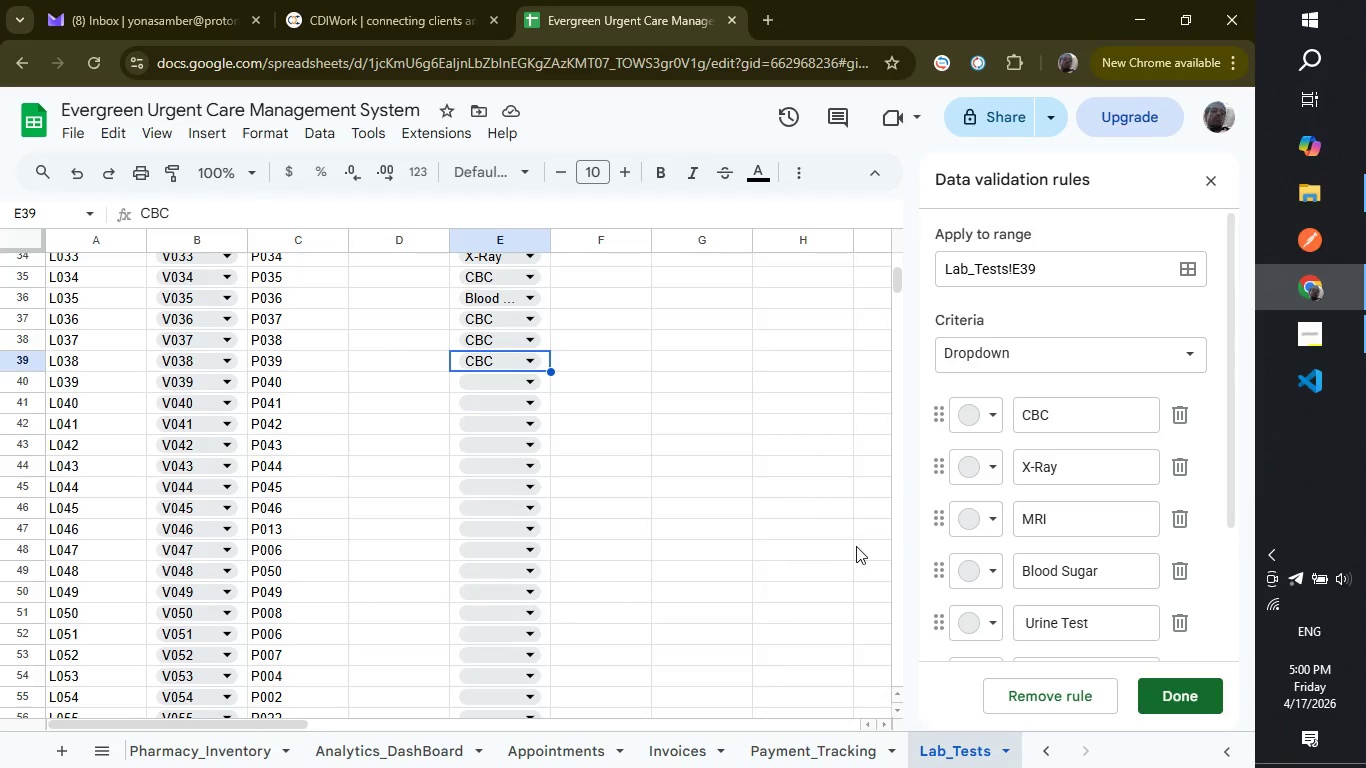 
wait(5.53)
 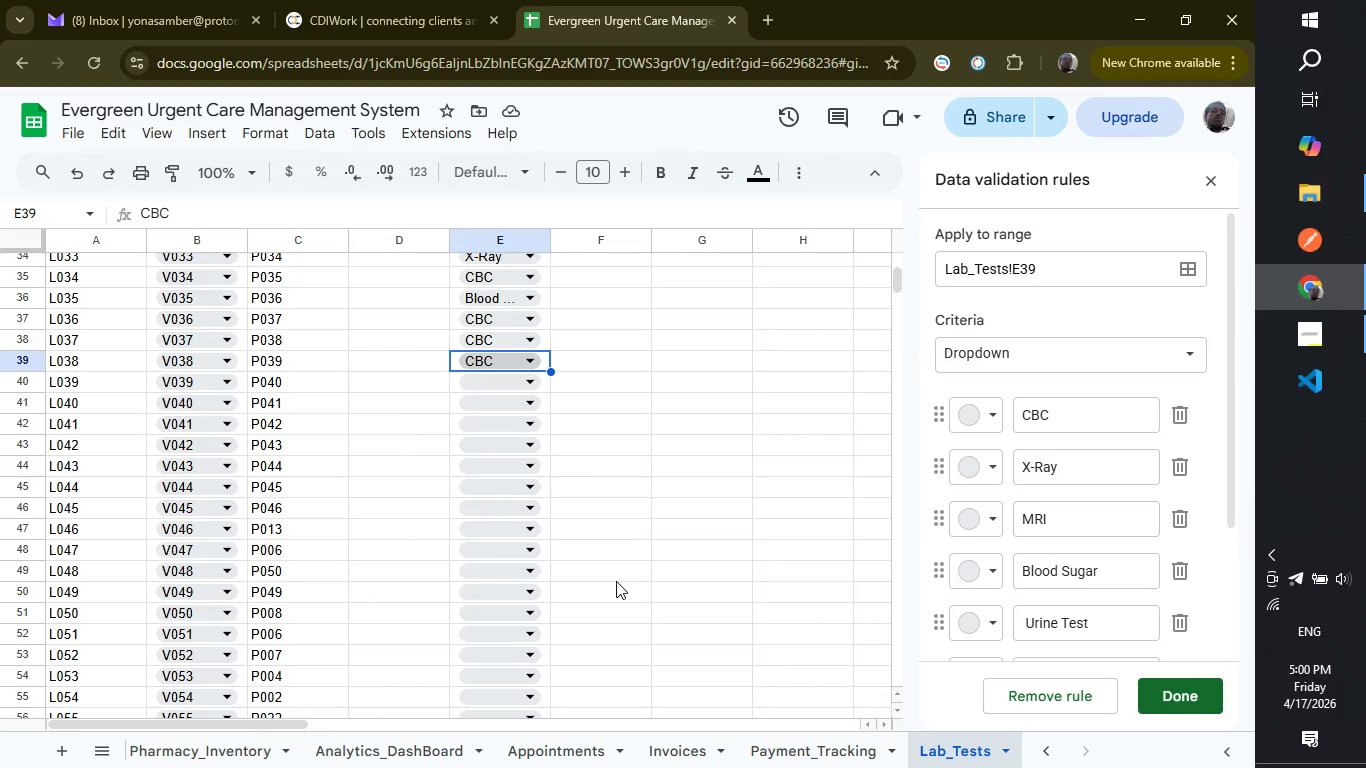 
scroll: coordinate [1109, 360], scroll_direction: down, amount: 2.0
 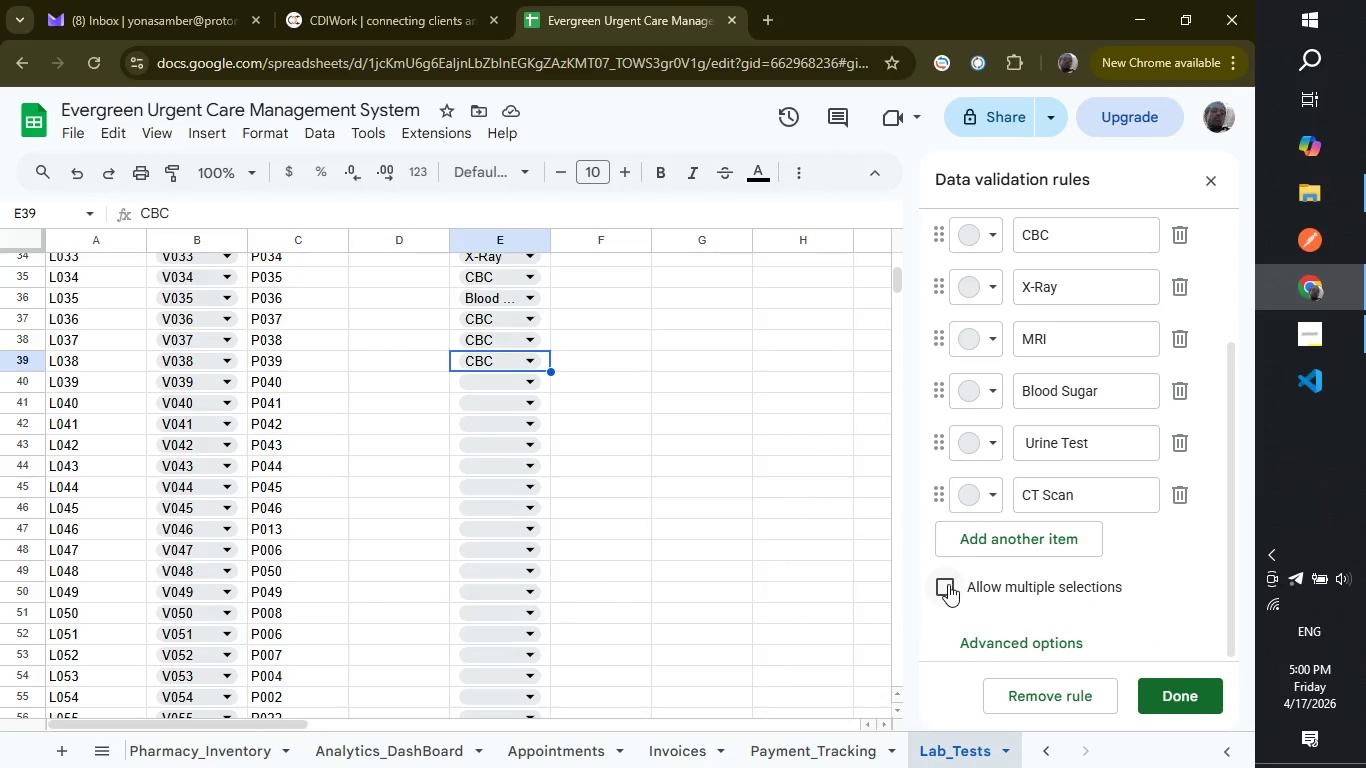 
left_click([948, 584])
 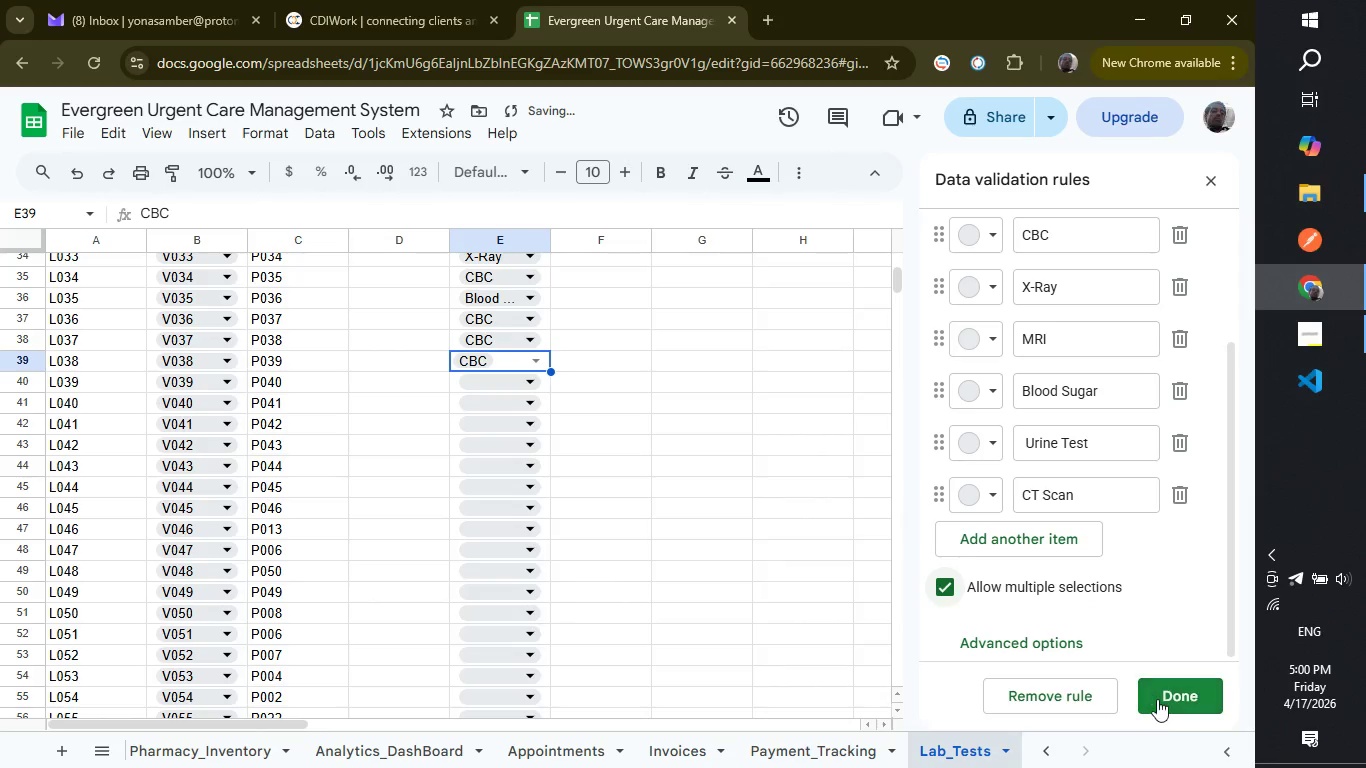 
left_click([1181, 702])
 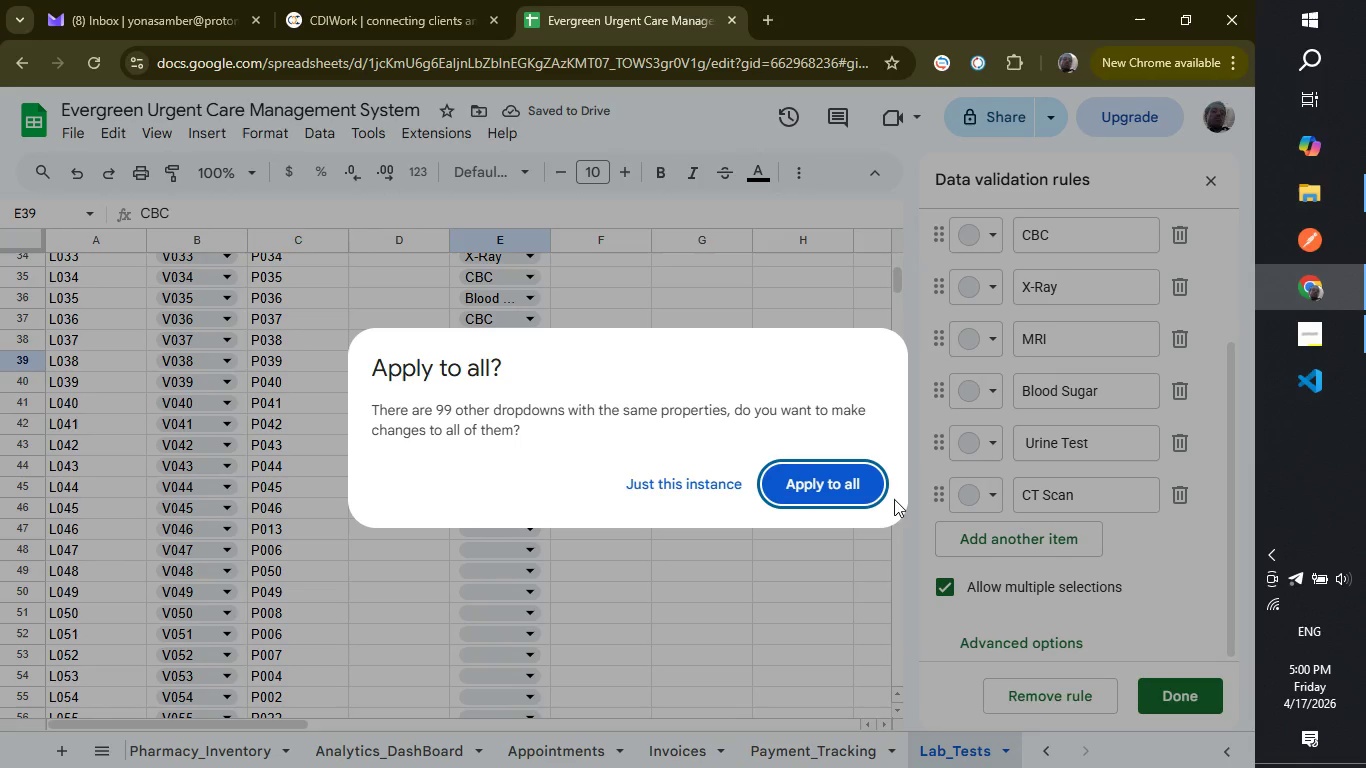 
left_click([818, 477])
 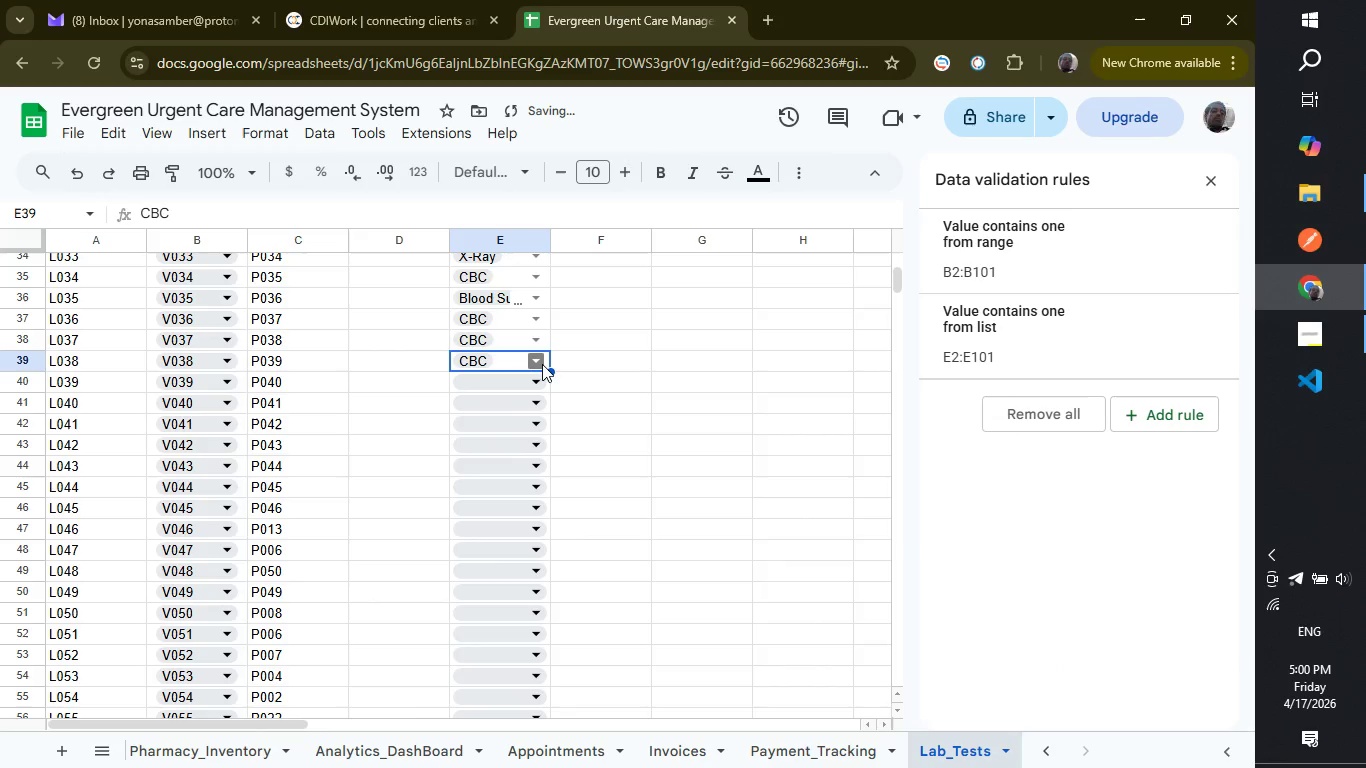 
left_click([542, 364])
 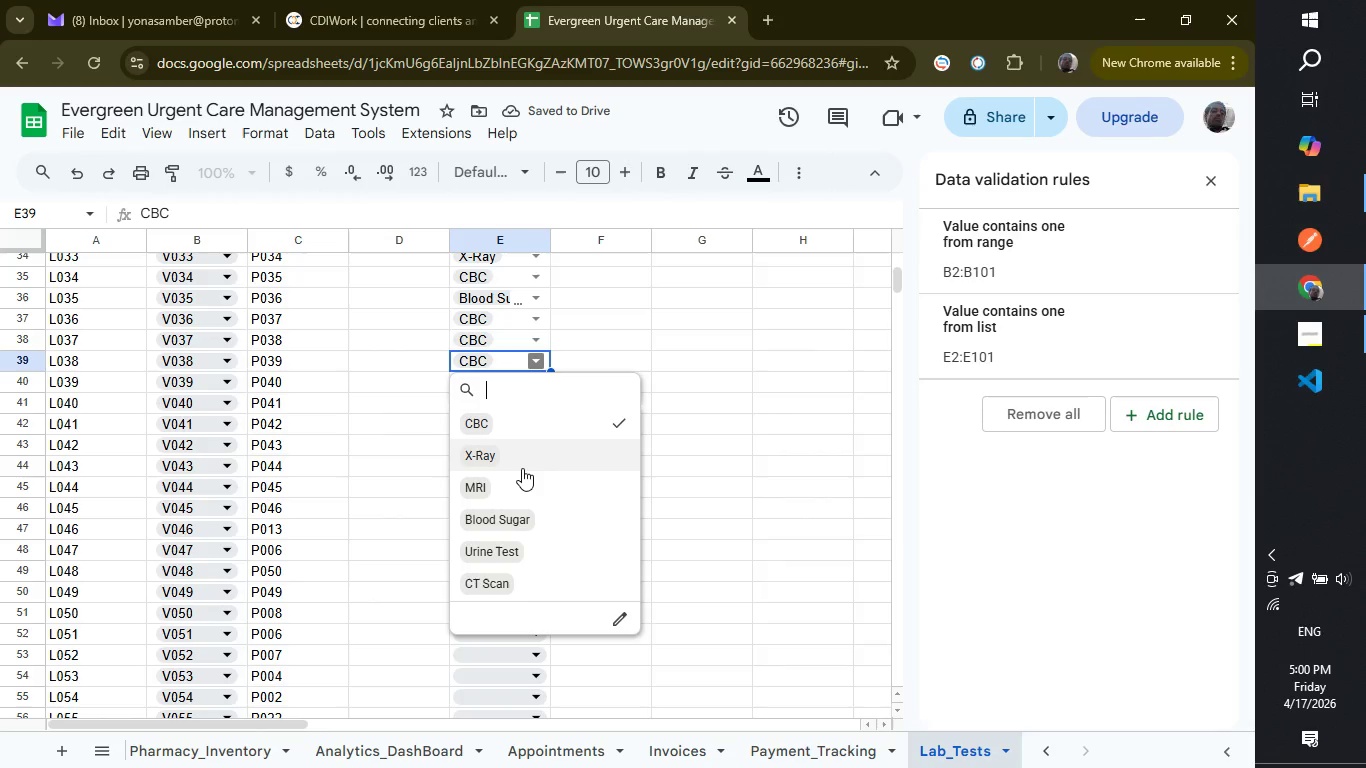 
left_click([522, 468])
 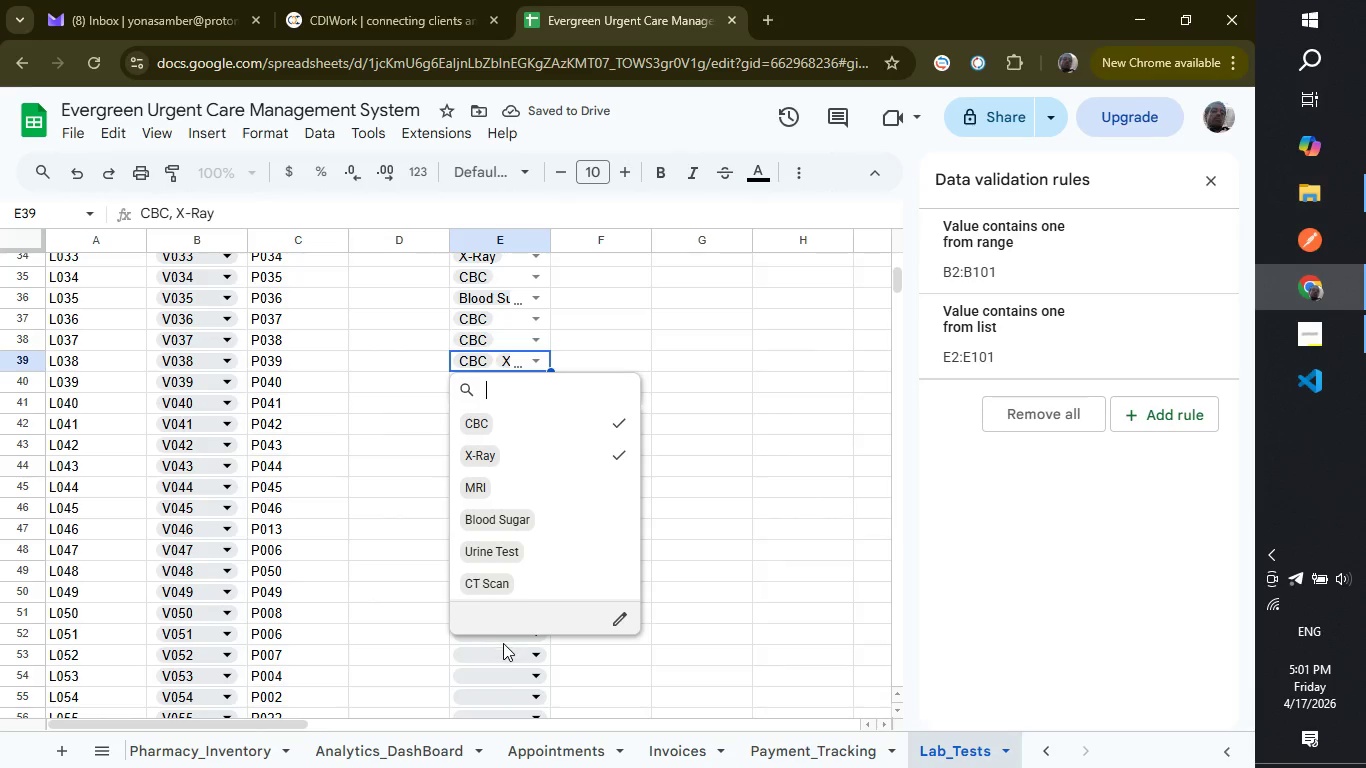 
wait(6.25)
 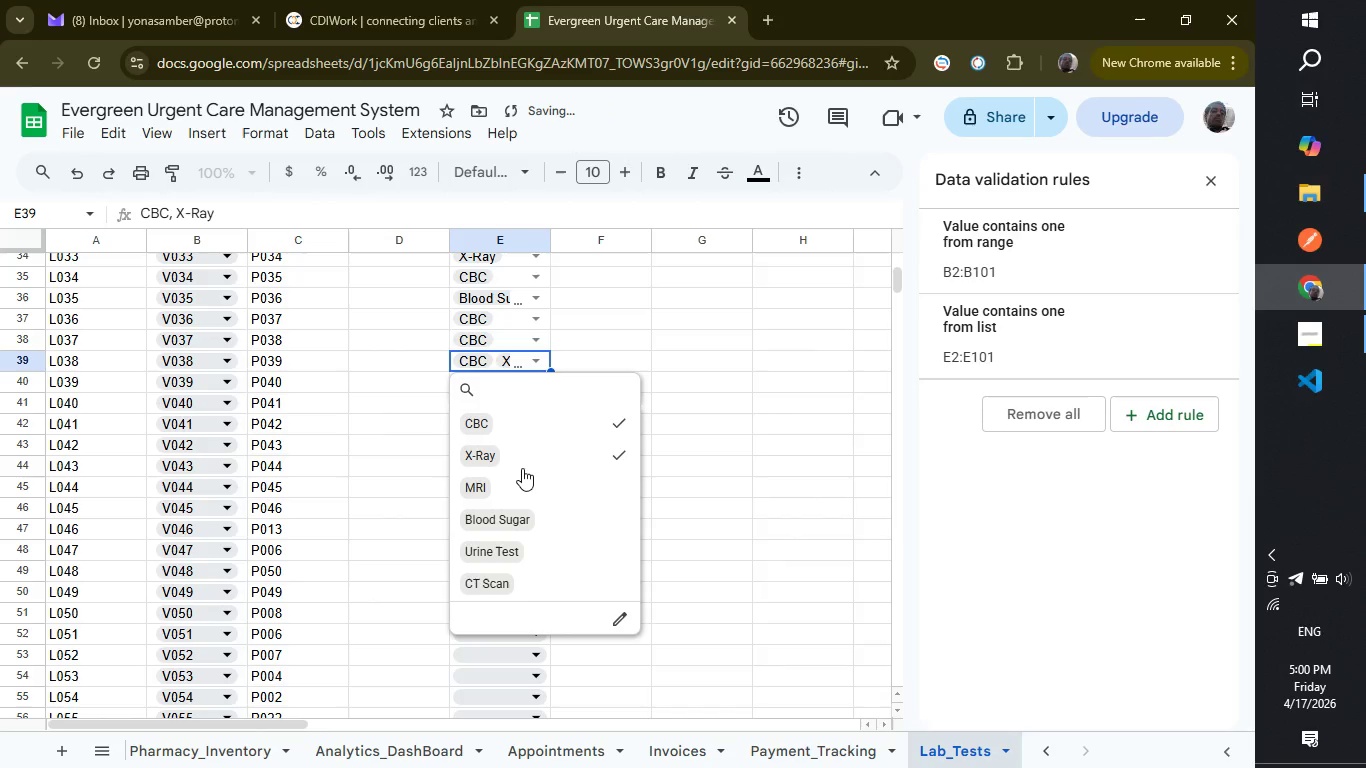 
left_click([793, 396])
 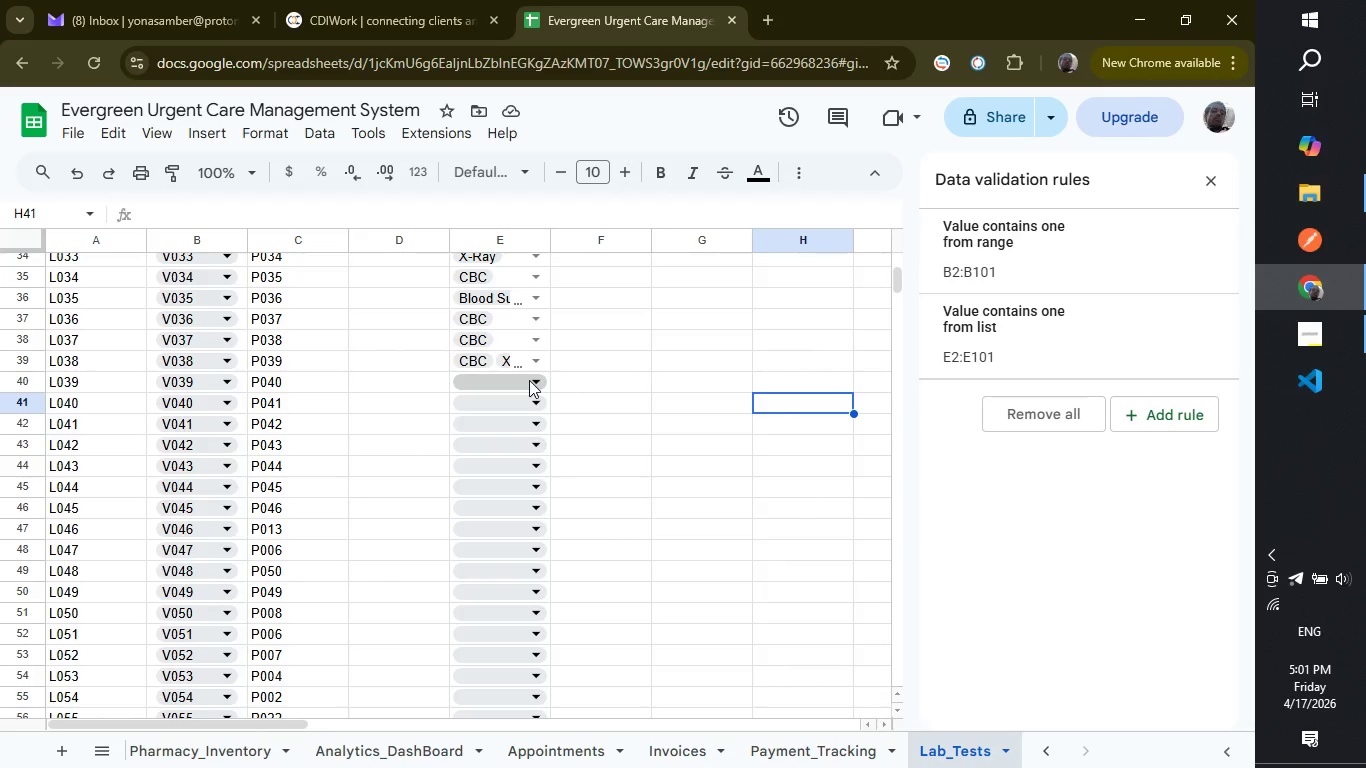 
left_click([529, 380])
 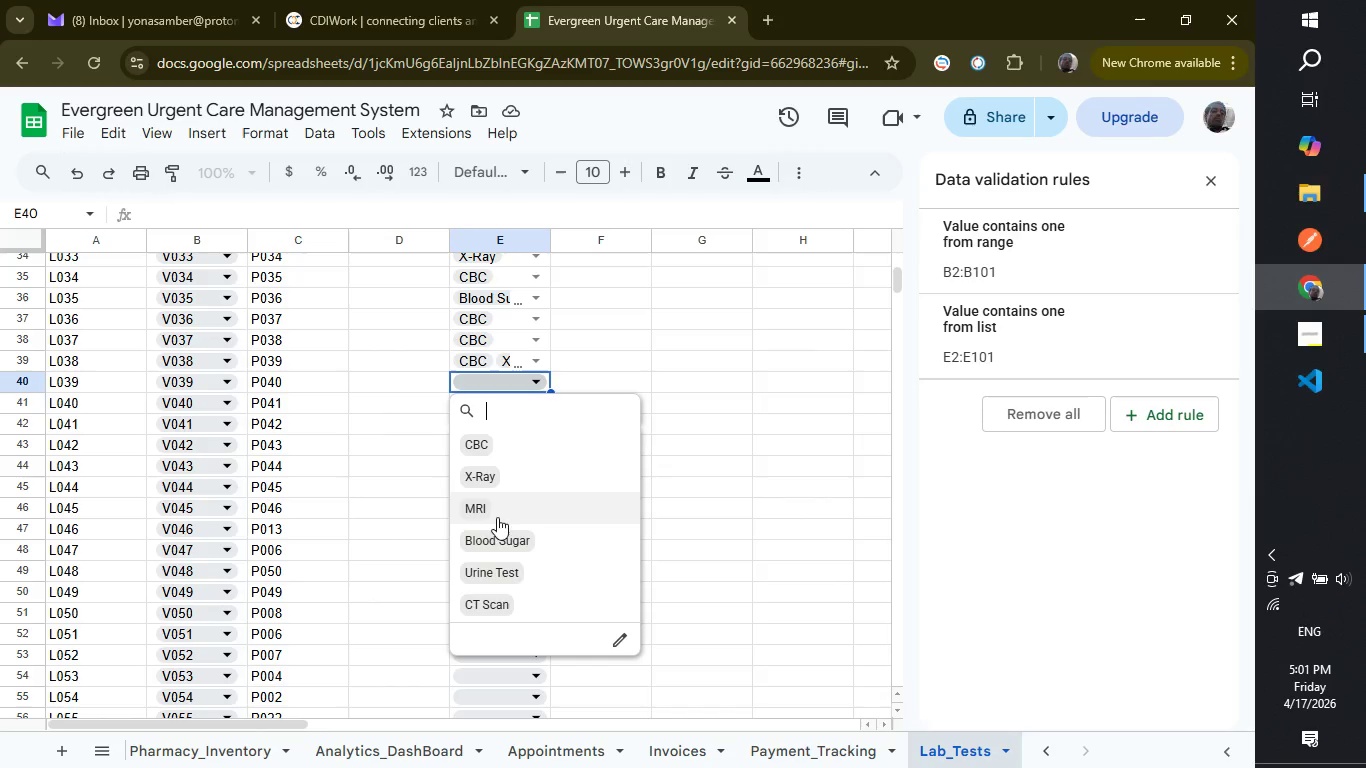 
left_click([497, 525])
 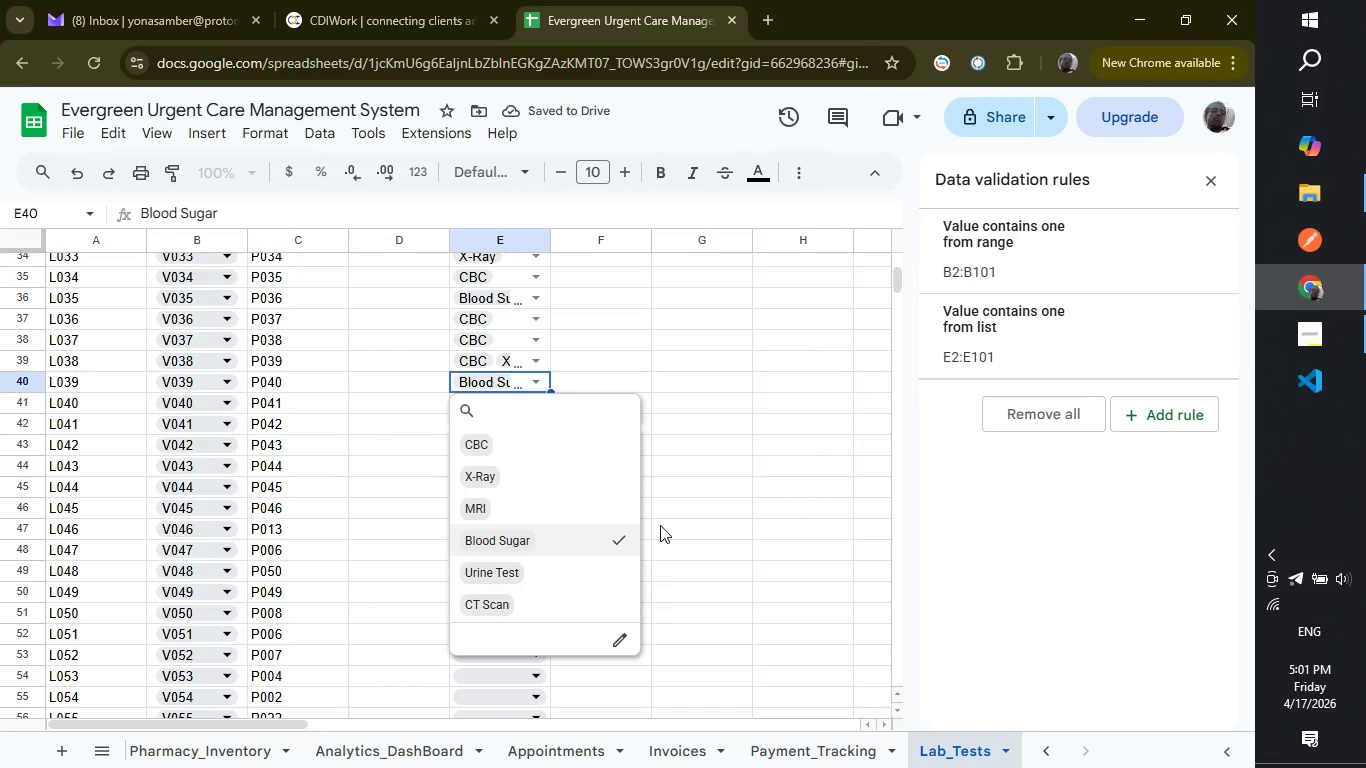 
left_click([703, 505])
 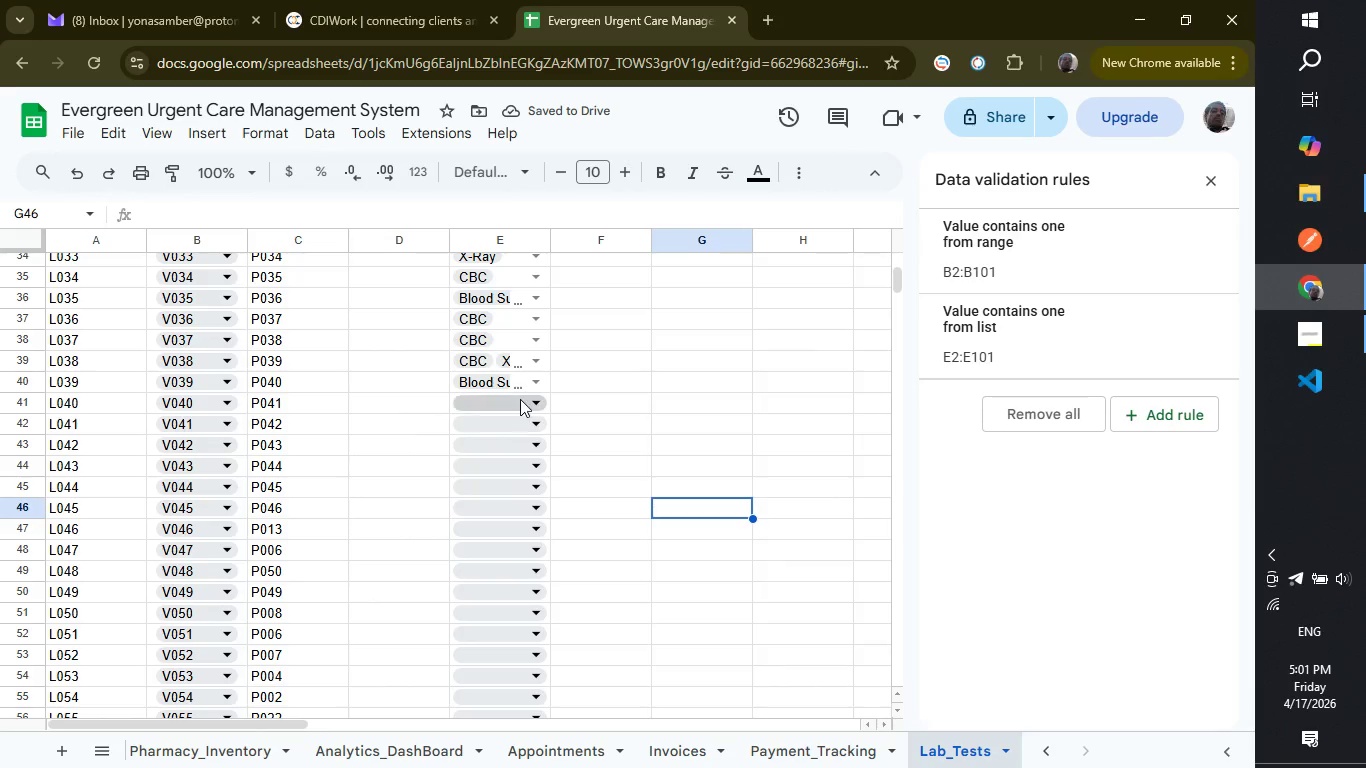 
left_click([520, 399])
 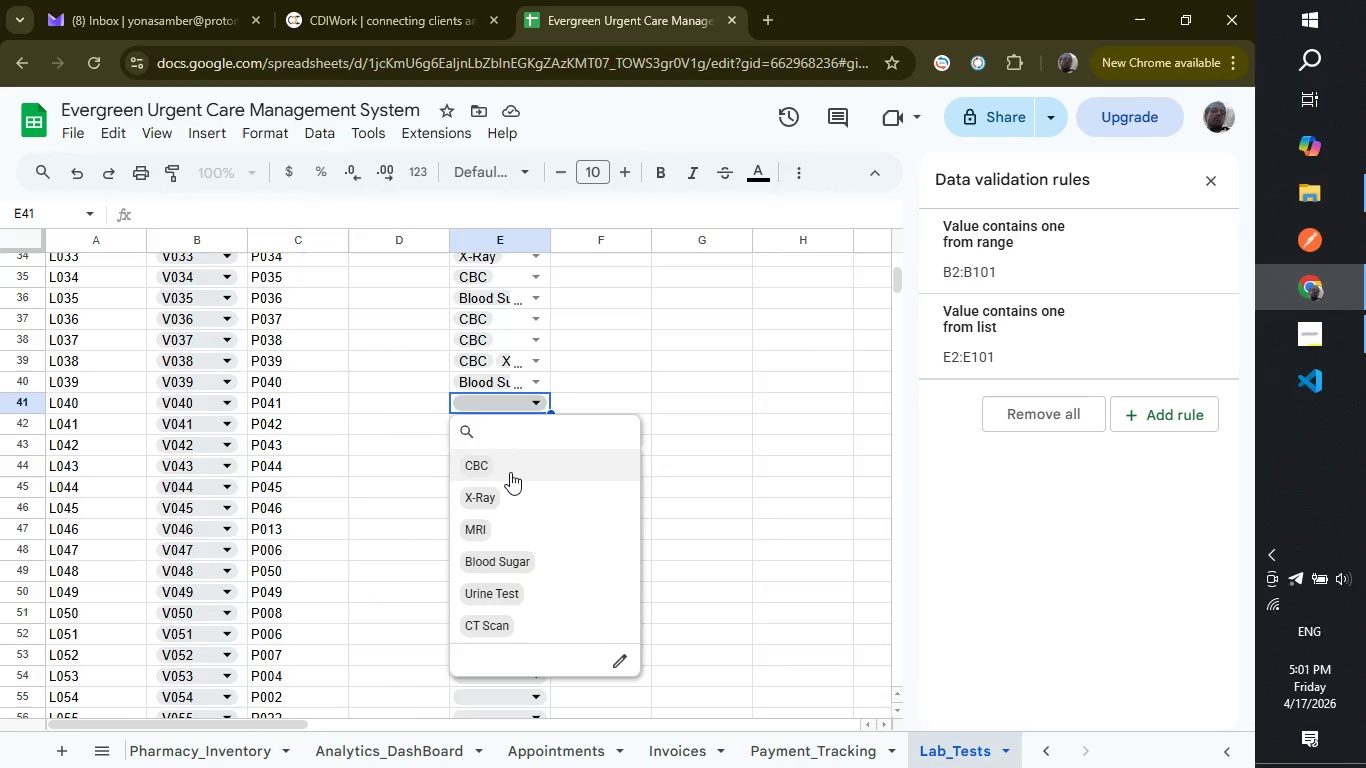 
left_click([510, 472])
 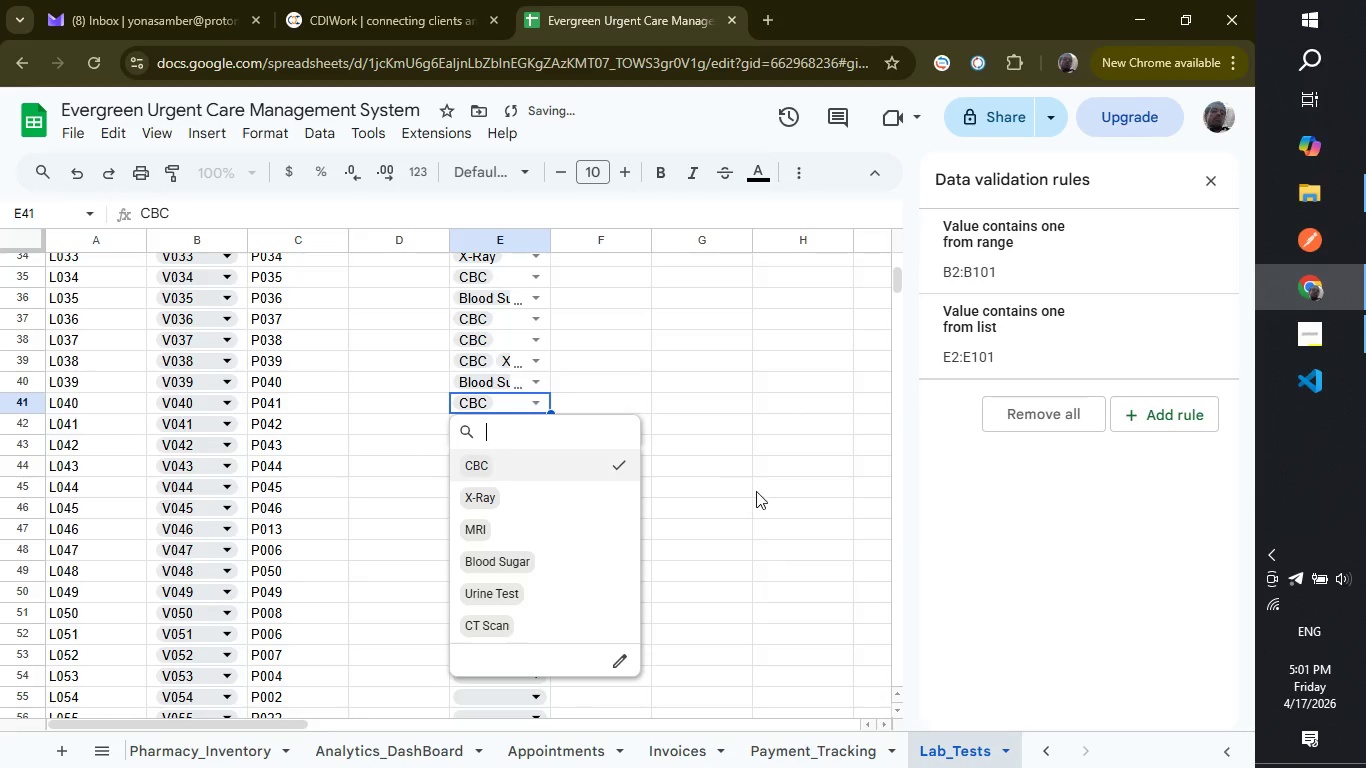 
left_click([756, 491])
 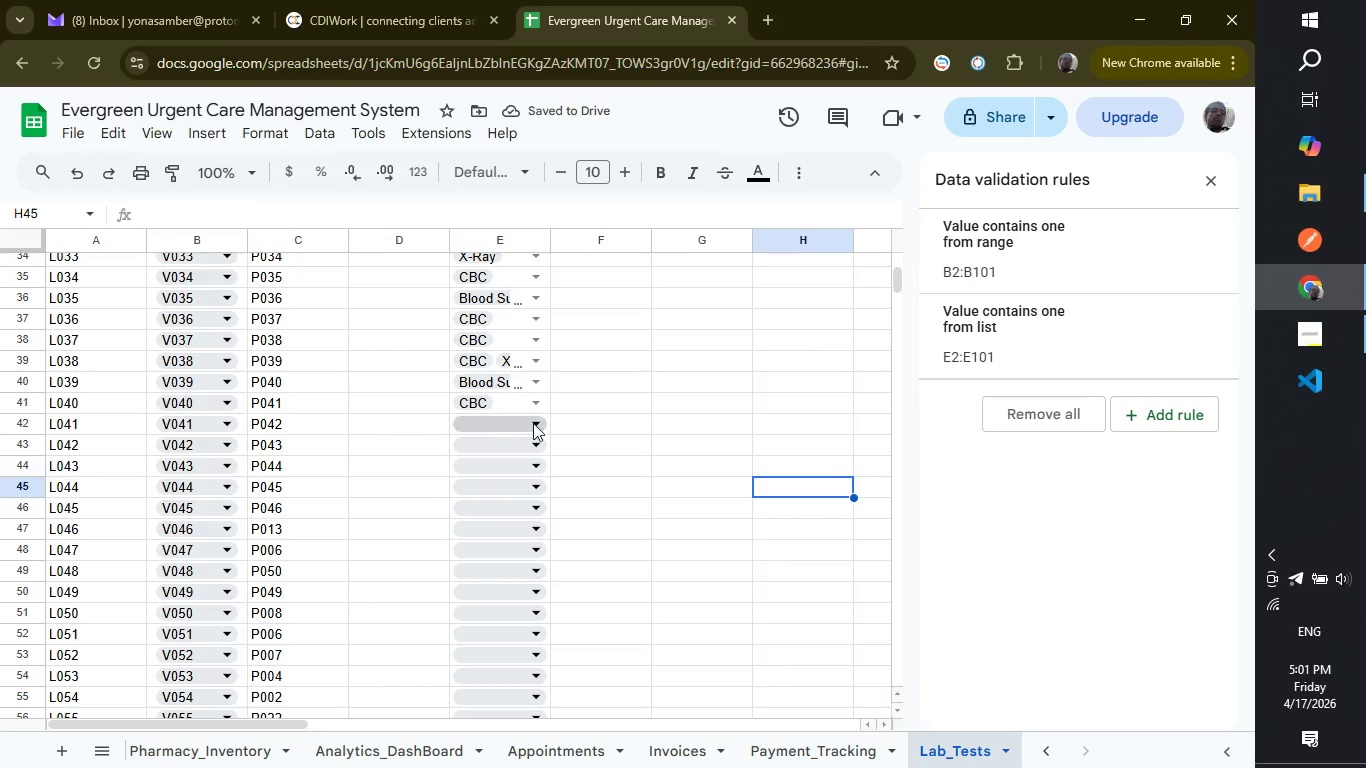 
left_click([533, 423])
 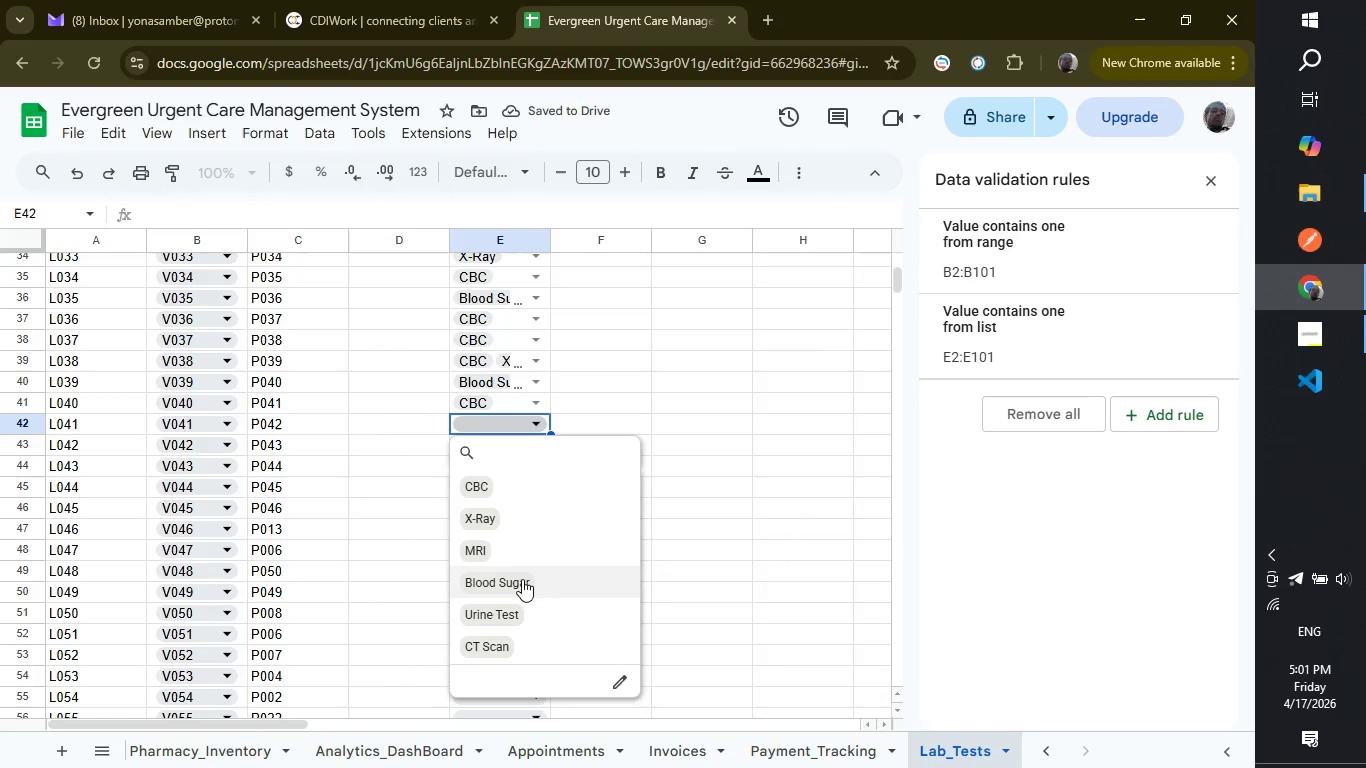 
left_click([522, 580])
 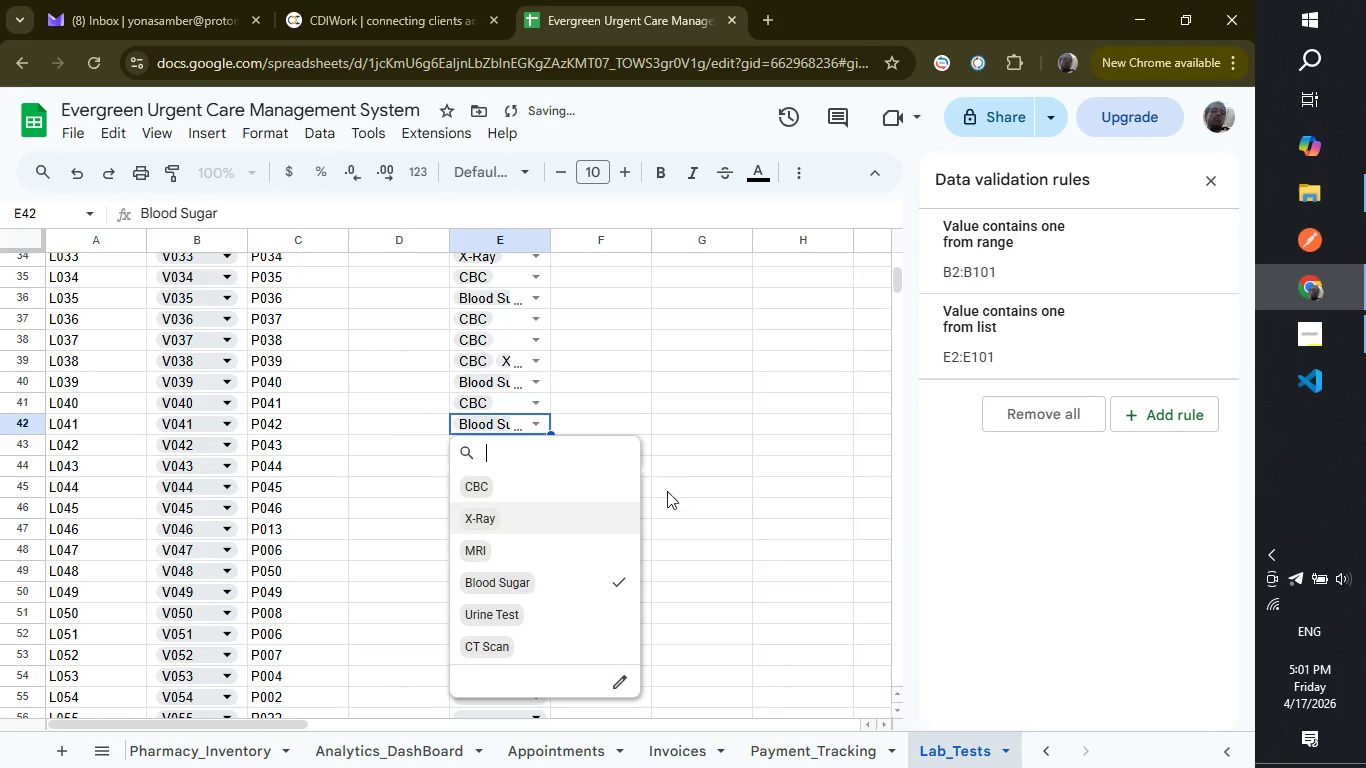 
left_click([733, 481])
 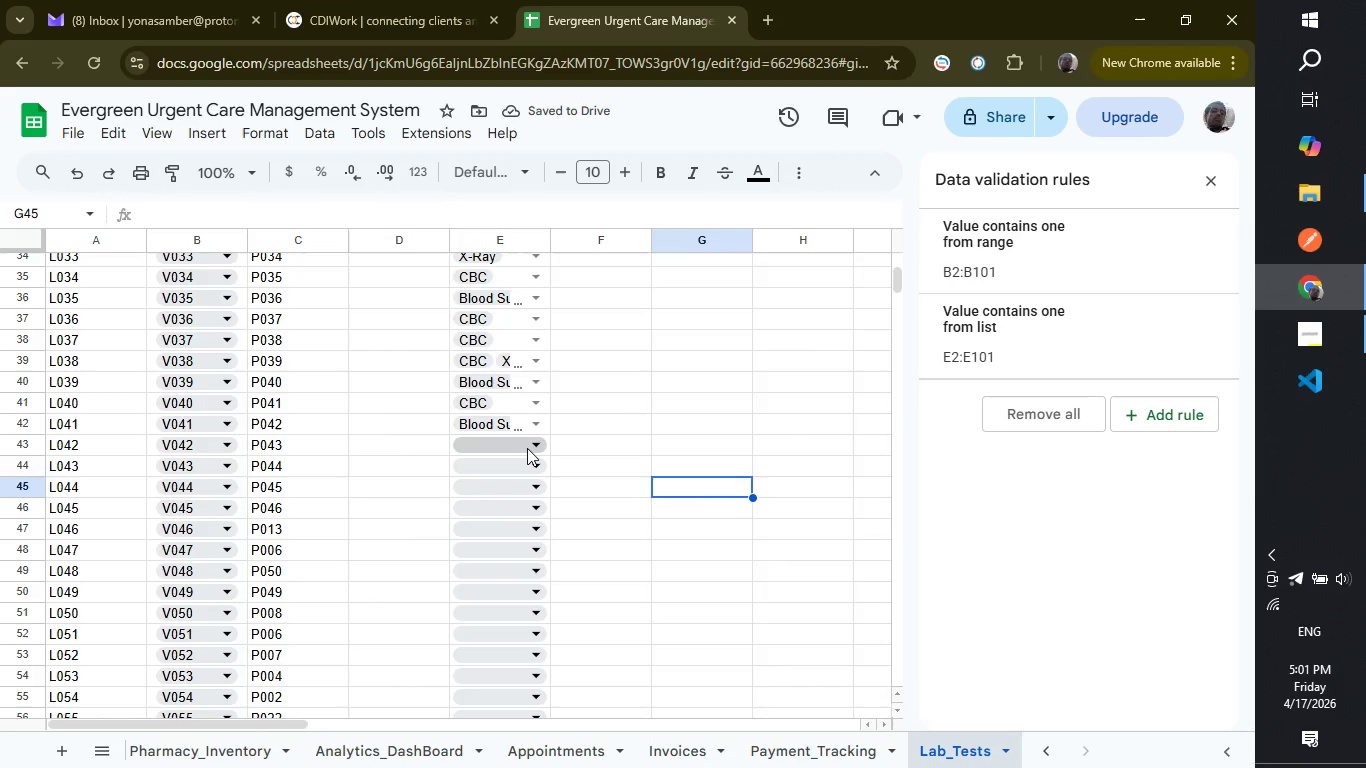 
left_click([527, 448])
 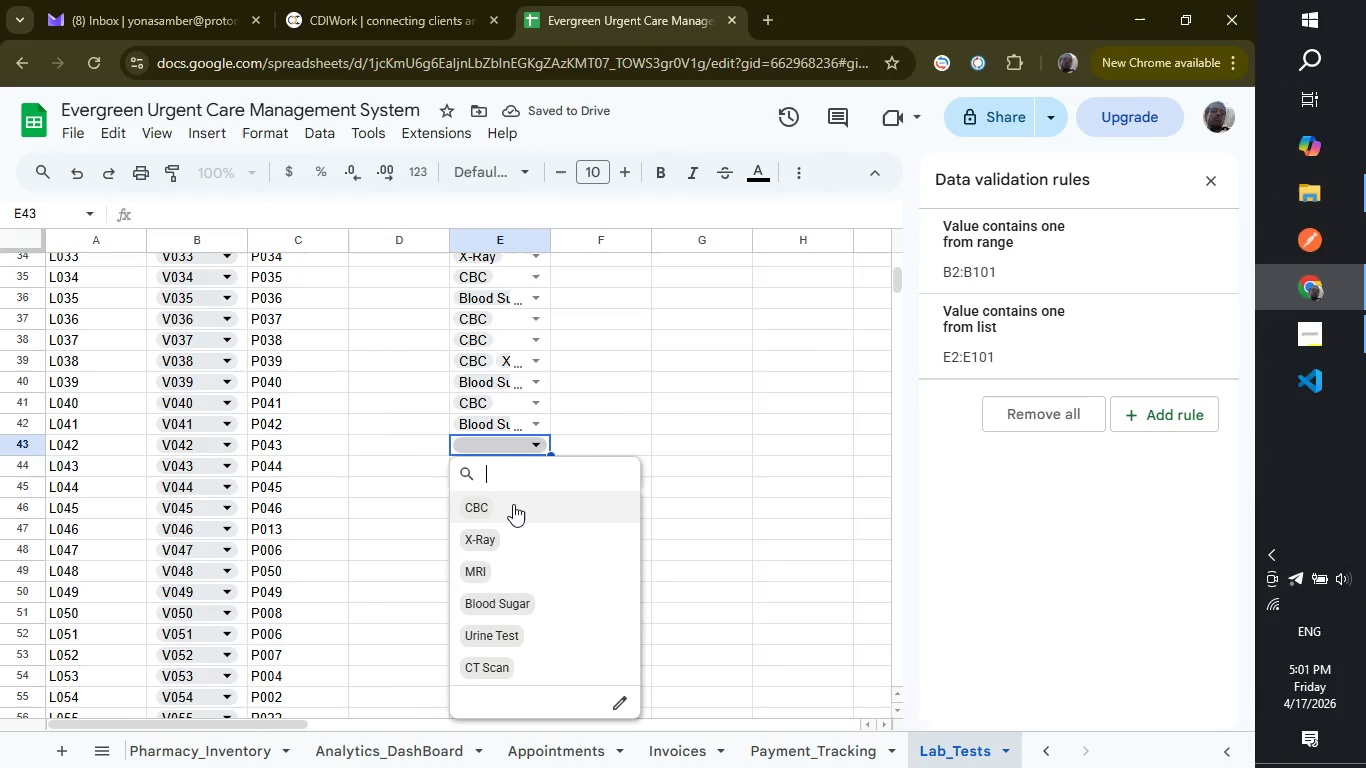 
left_click([513, 504])
 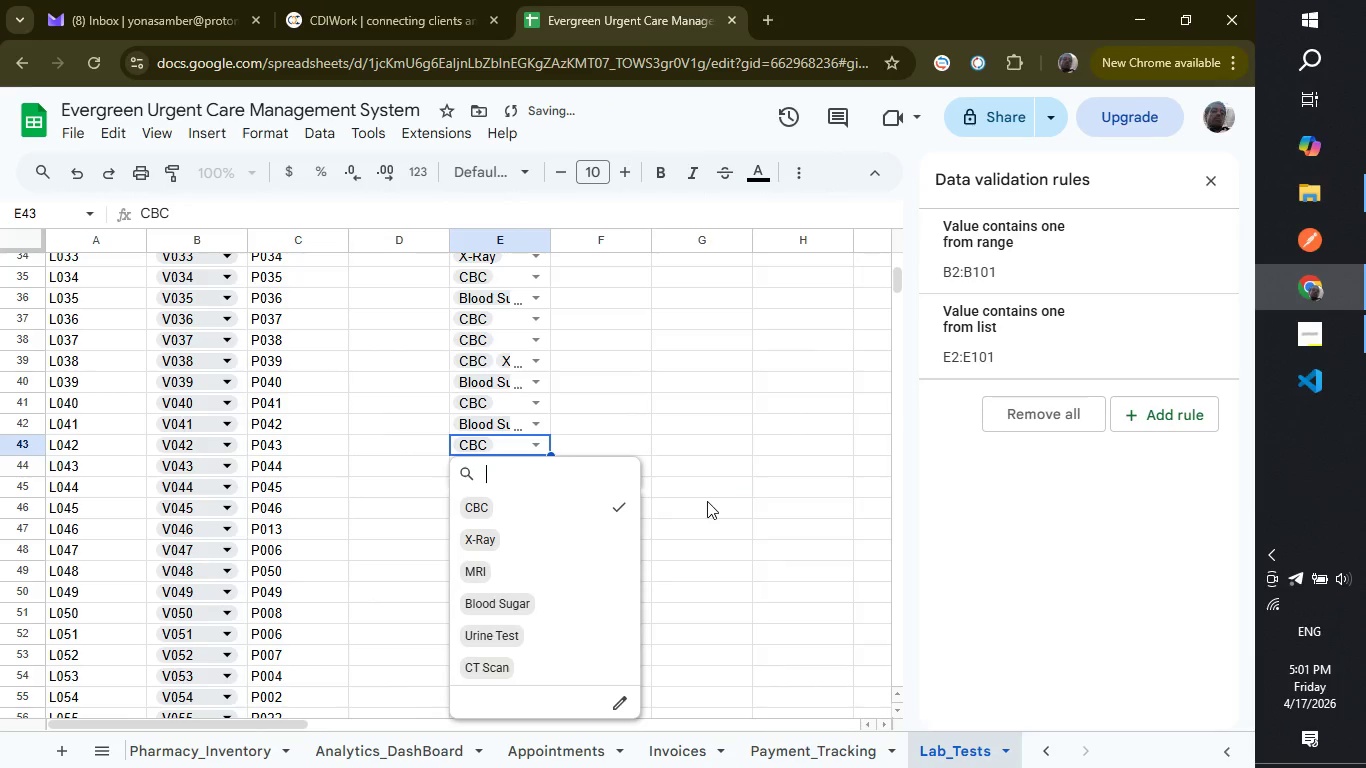 
left_click([707, 501])
 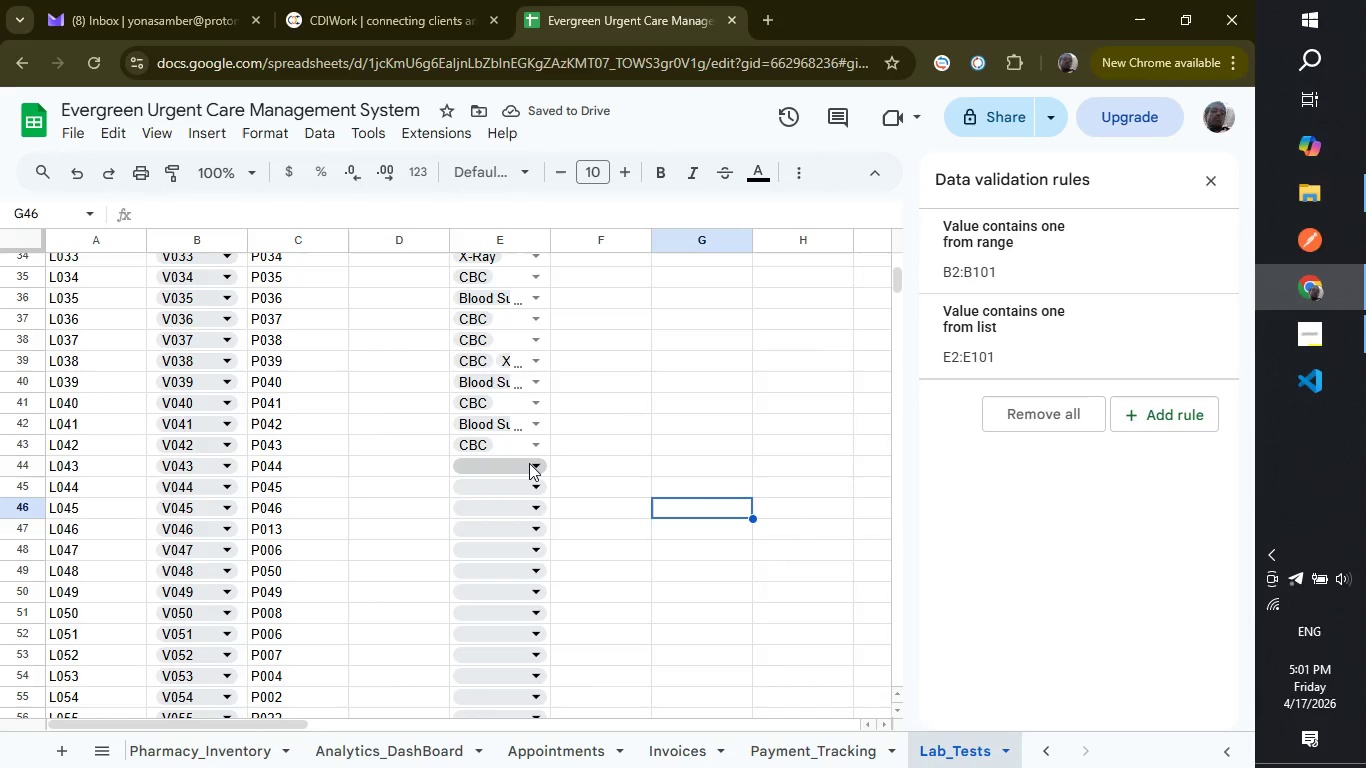 
left_click([529, 463])
 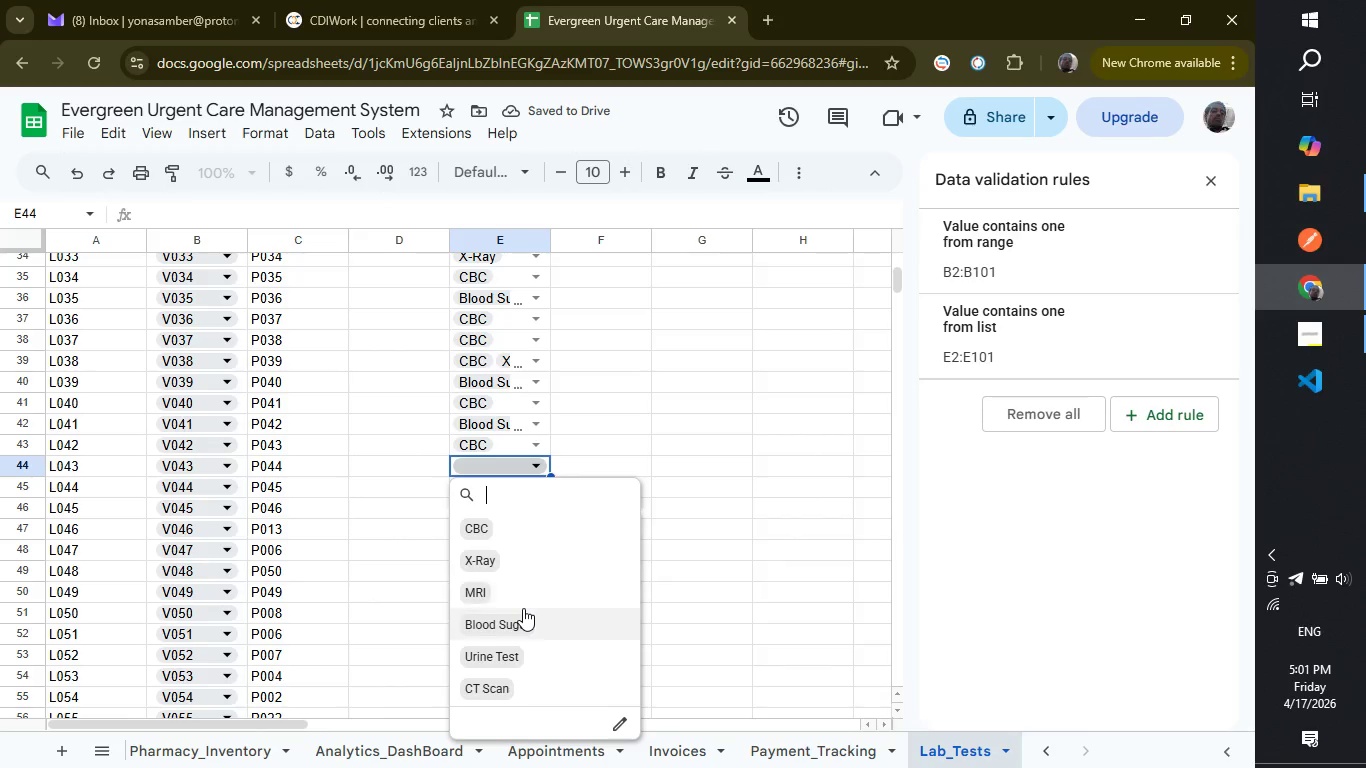 
left_click([523, 608])
 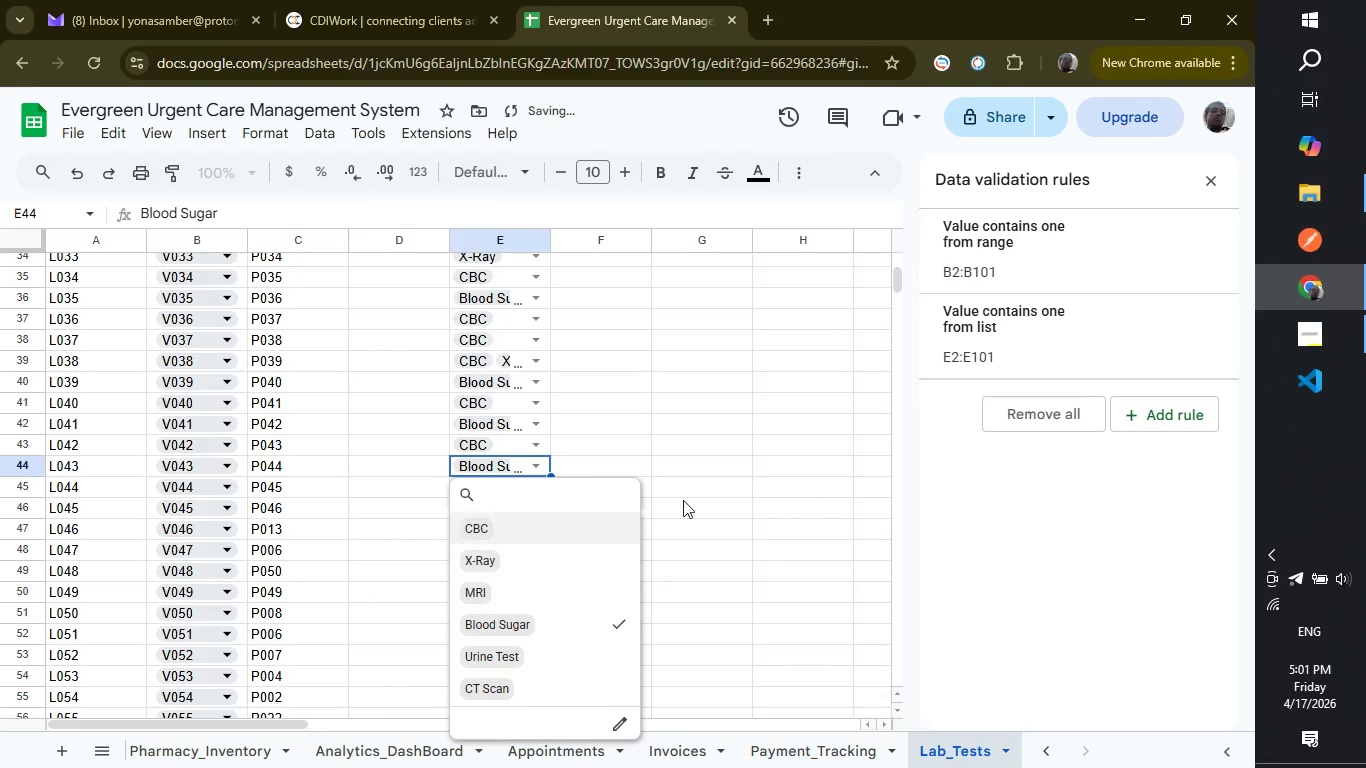 
left_click([734, 482])
 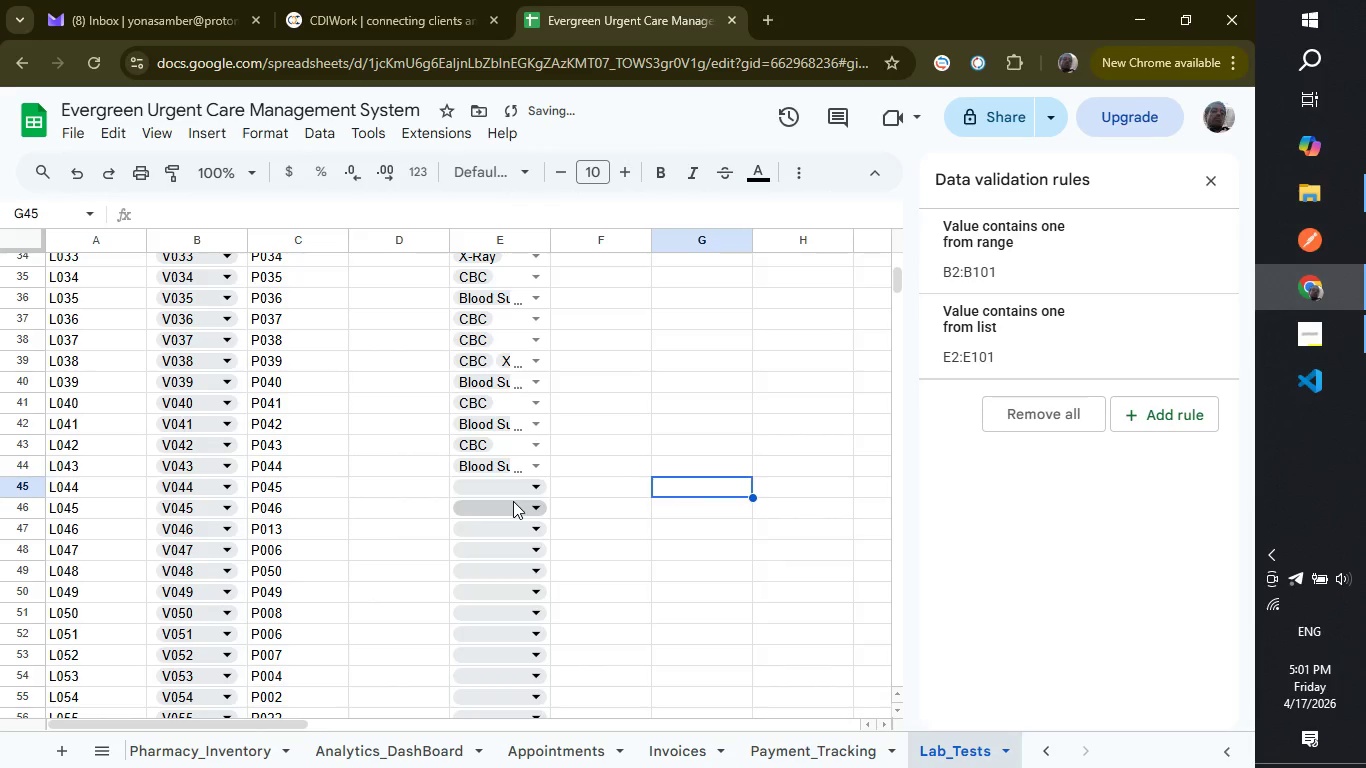 
left_click([517, 485])
 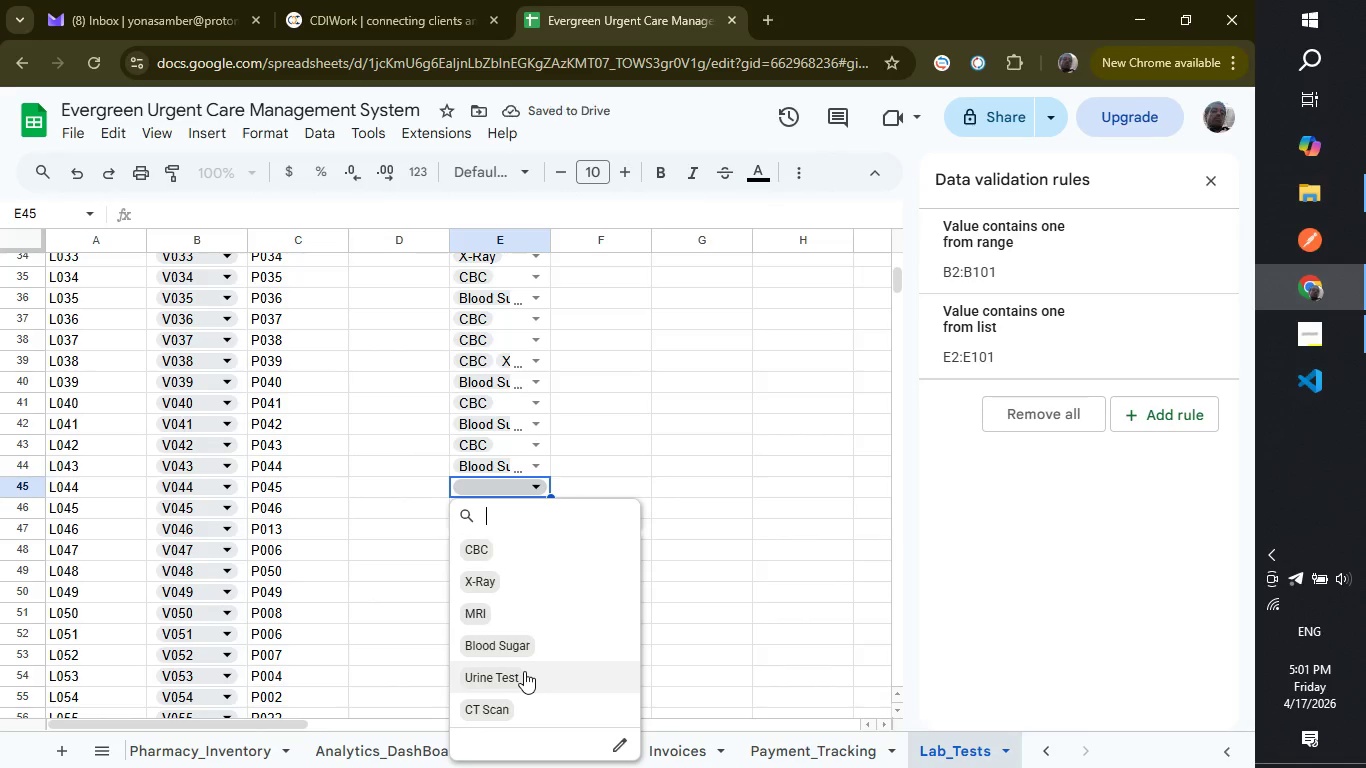 
left_click([524, 671])
 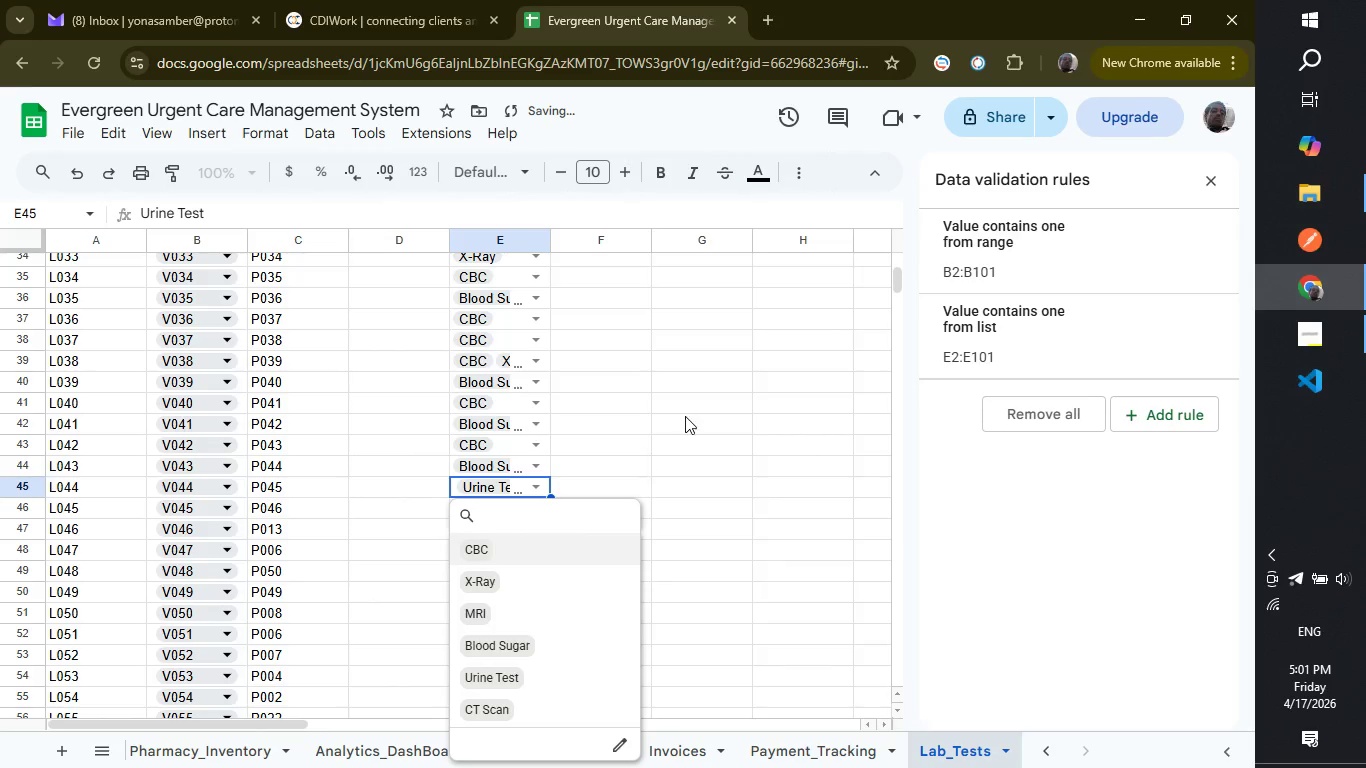 
left_click([685, 416])
 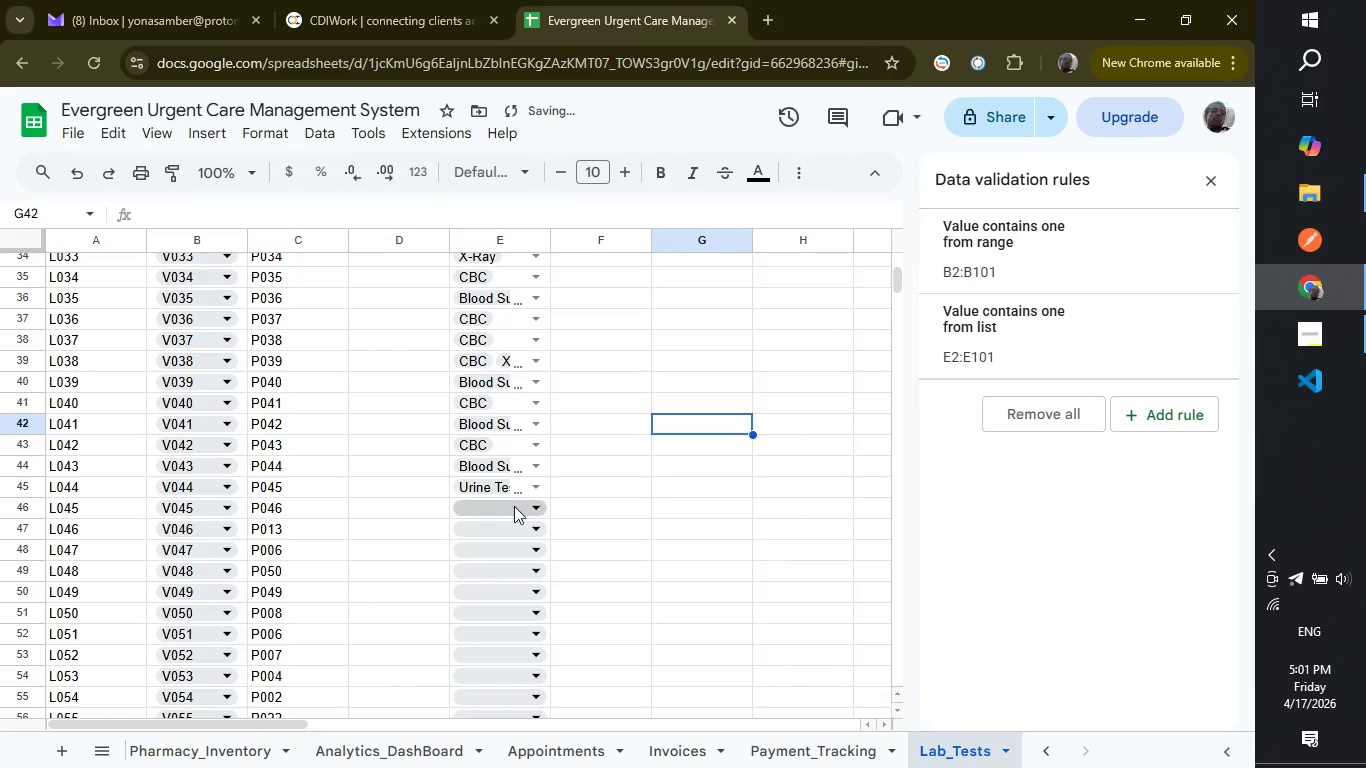 
left_click([514, 506])
 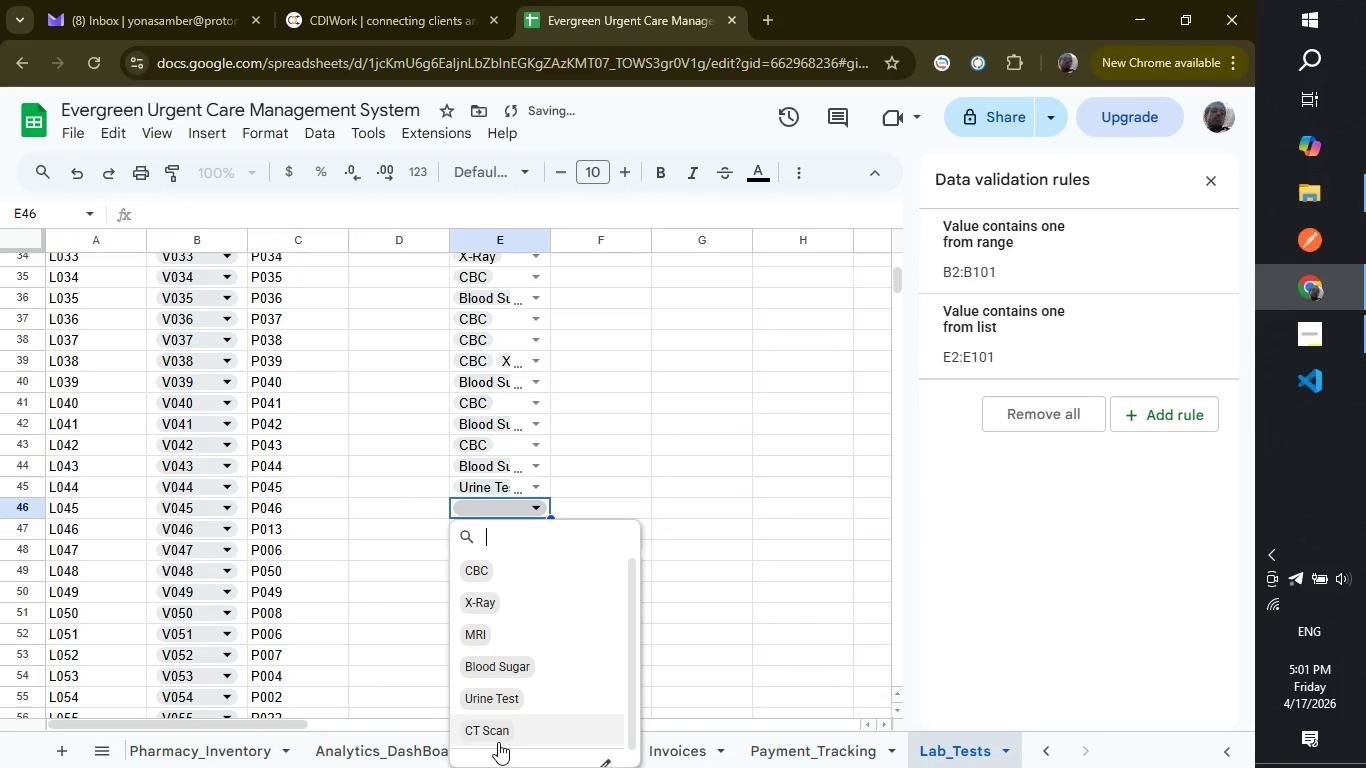 
left_click([498, 728])
 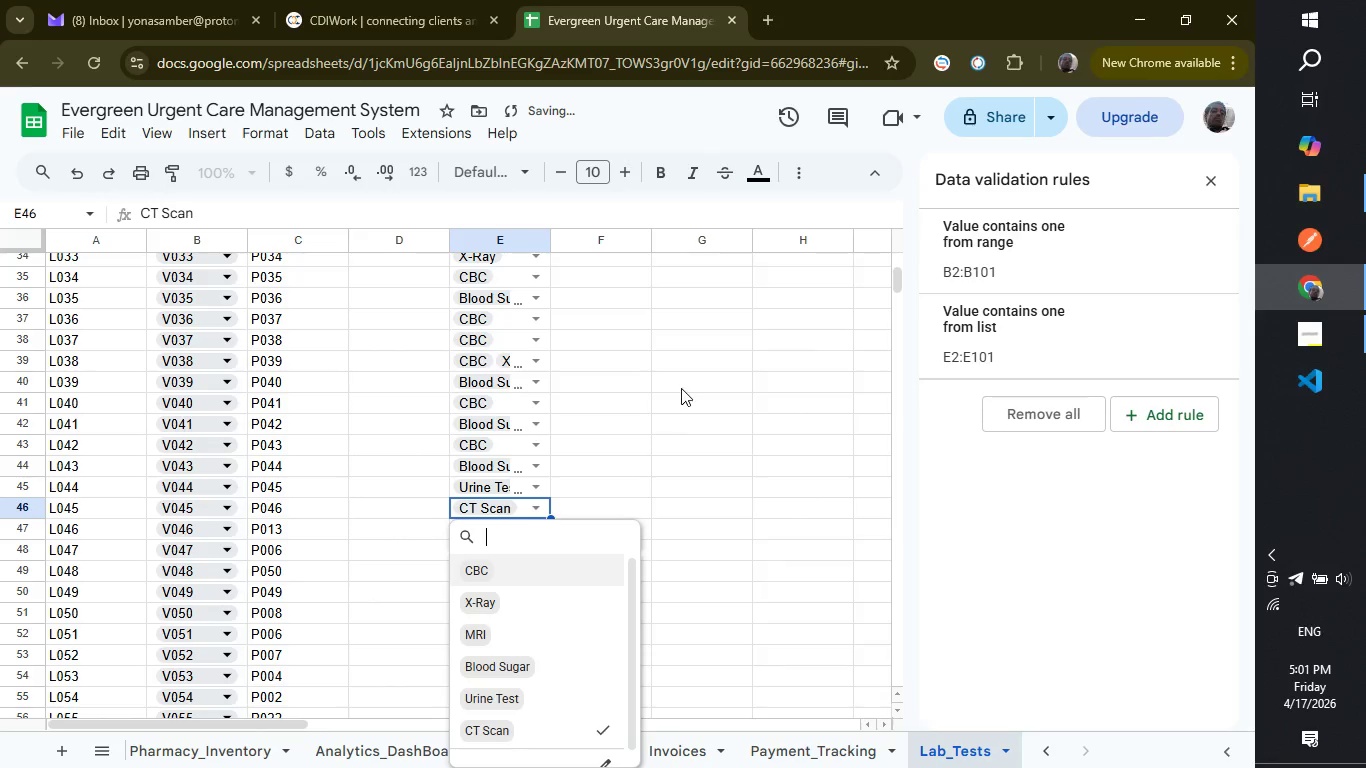 
left_click([681, 388])
 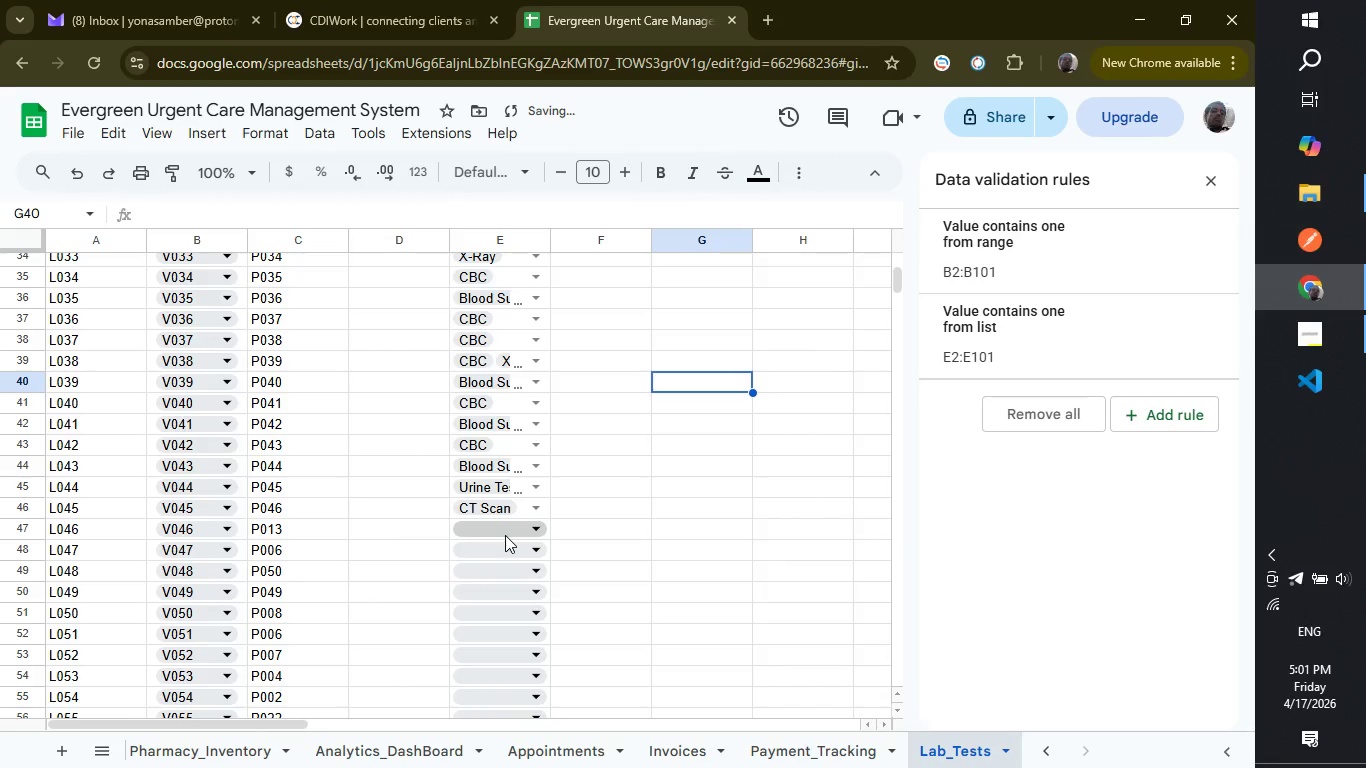 
left_click([505, 535])
 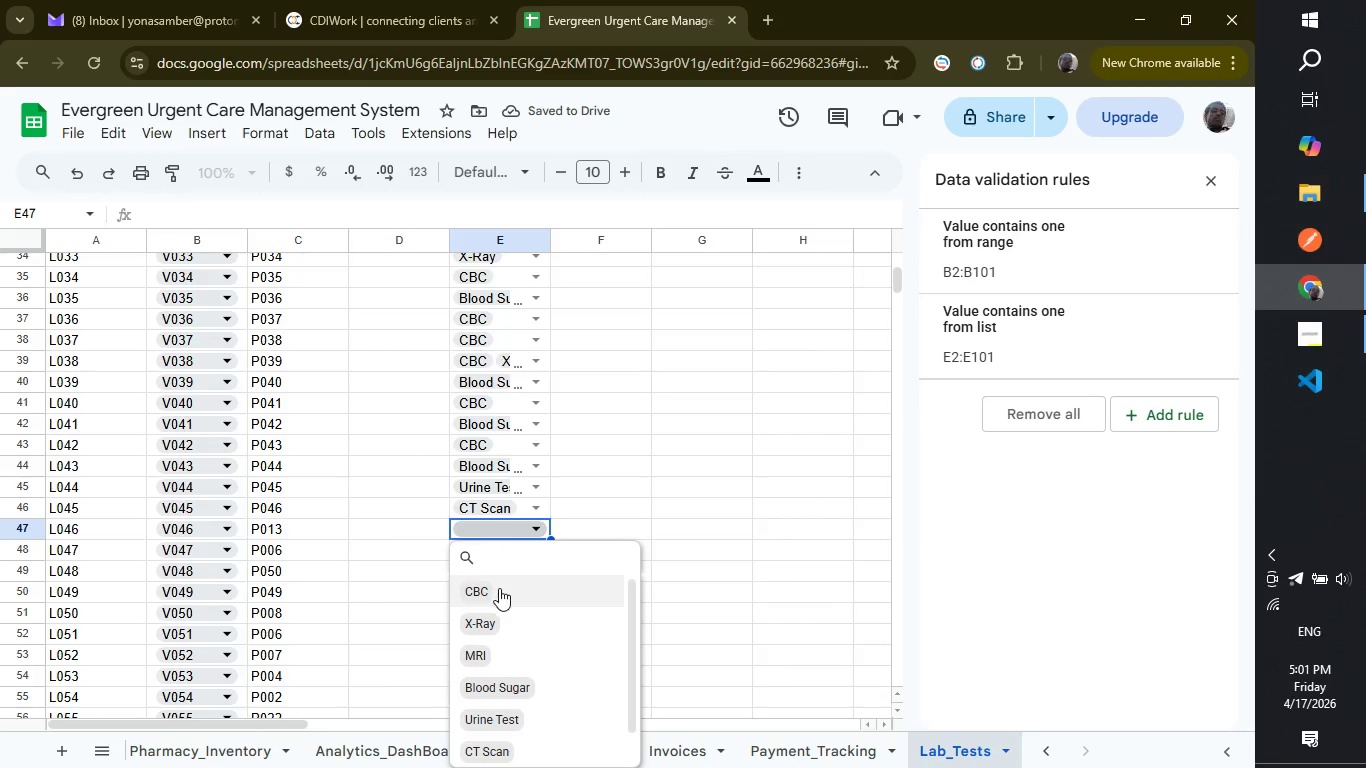 
left_click([499, 588])
 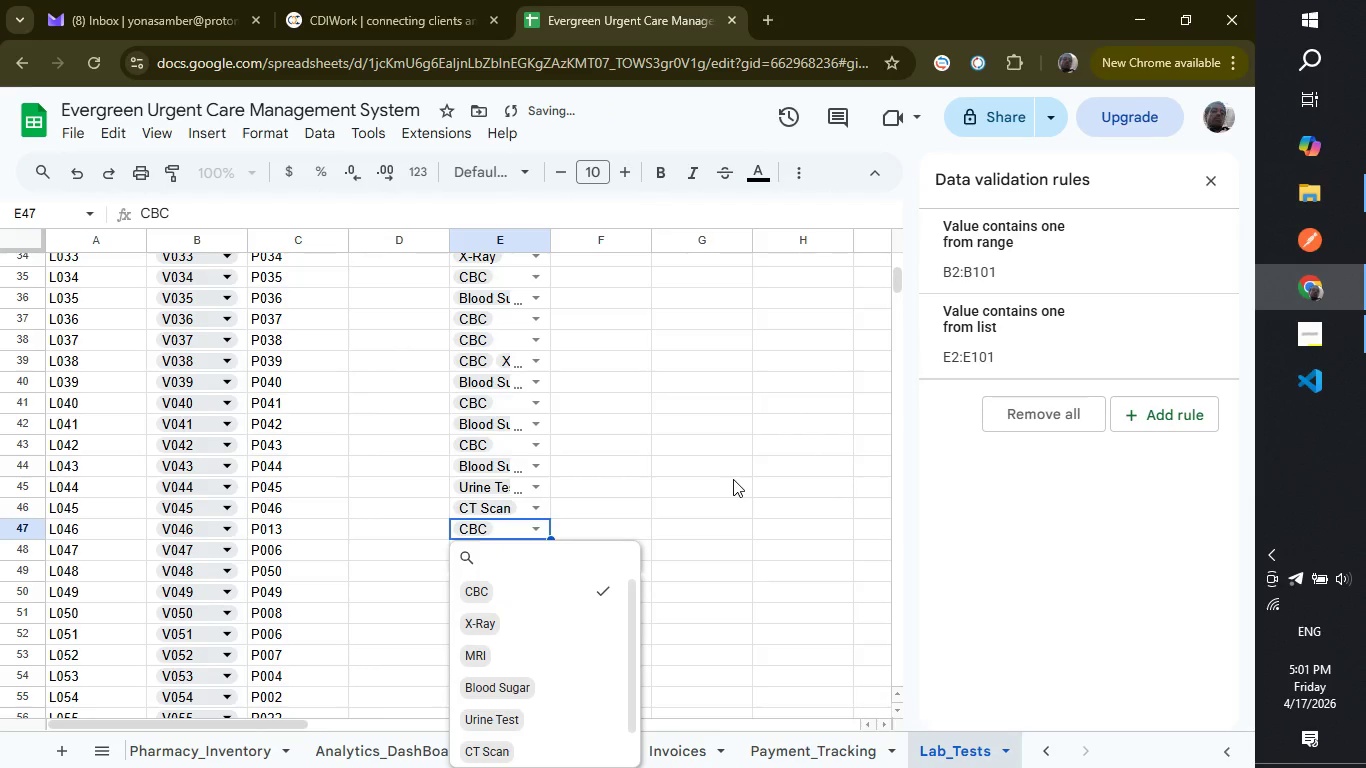 
scroll: coordinate [733, 479], scroll_direction: down, amount: 2.0
 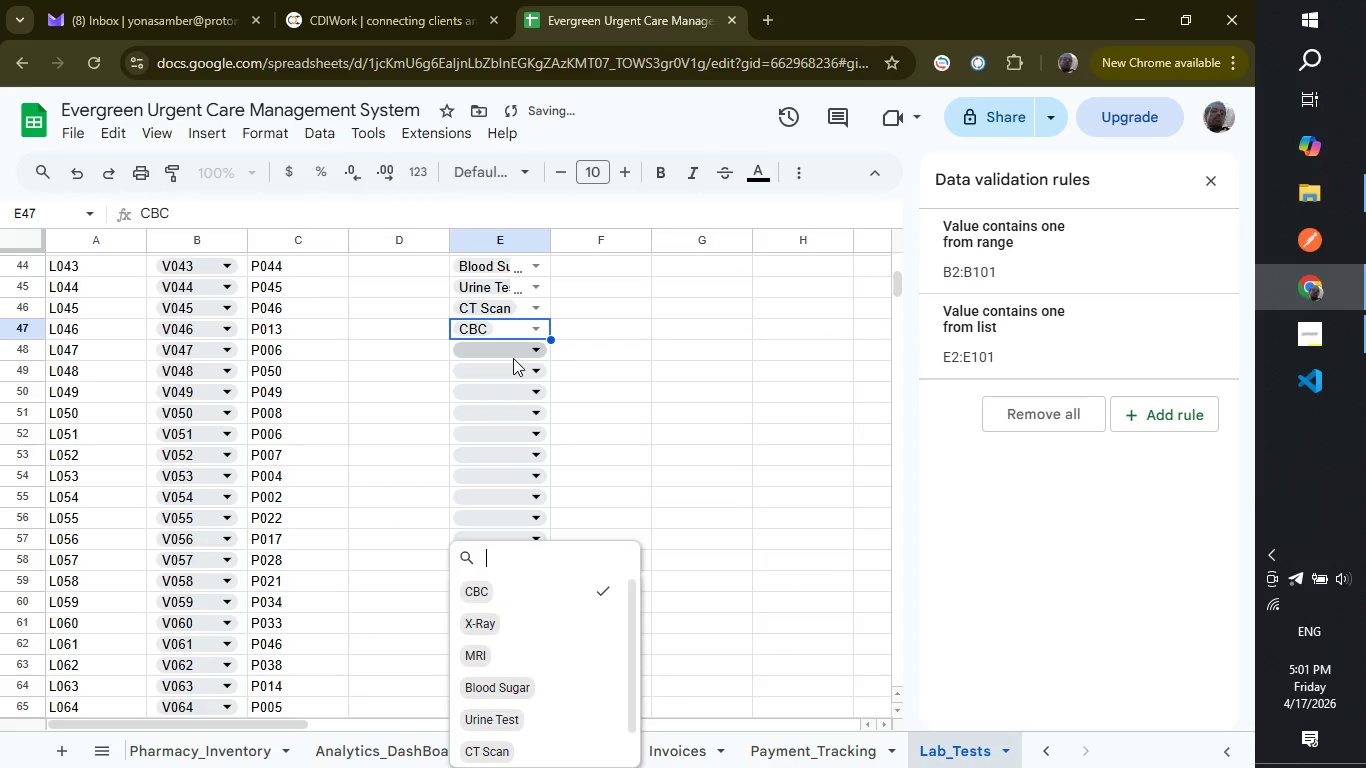 
left_click([513, 348])
 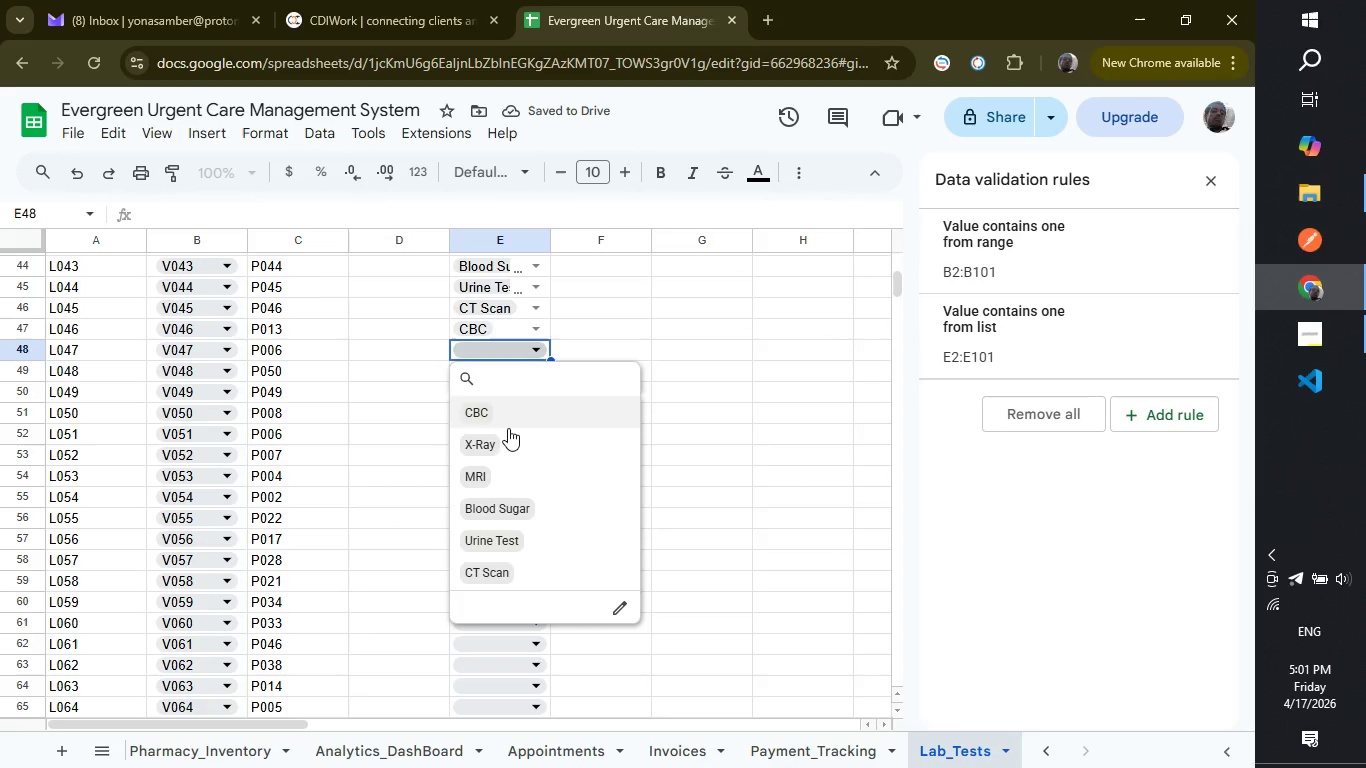 
left_click([508, 436])
 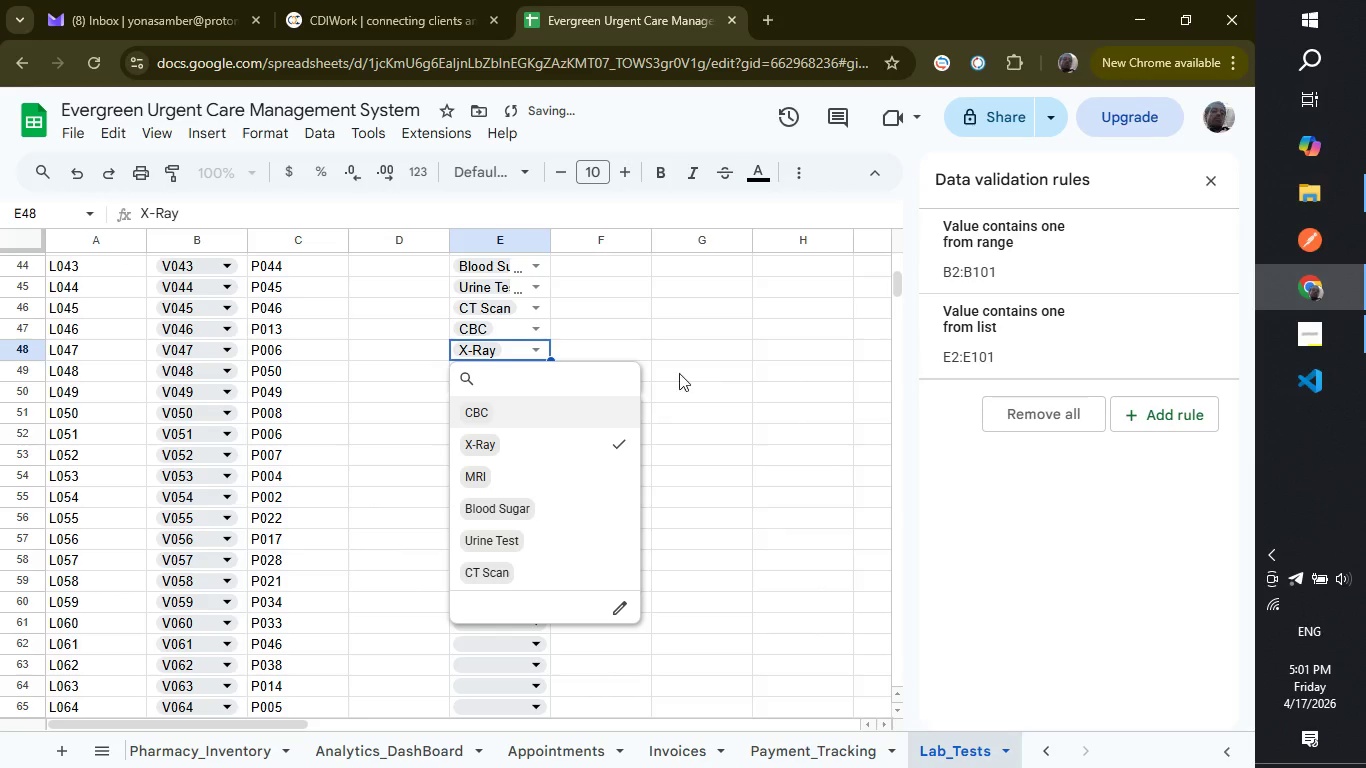 
left_click([609, 375])
 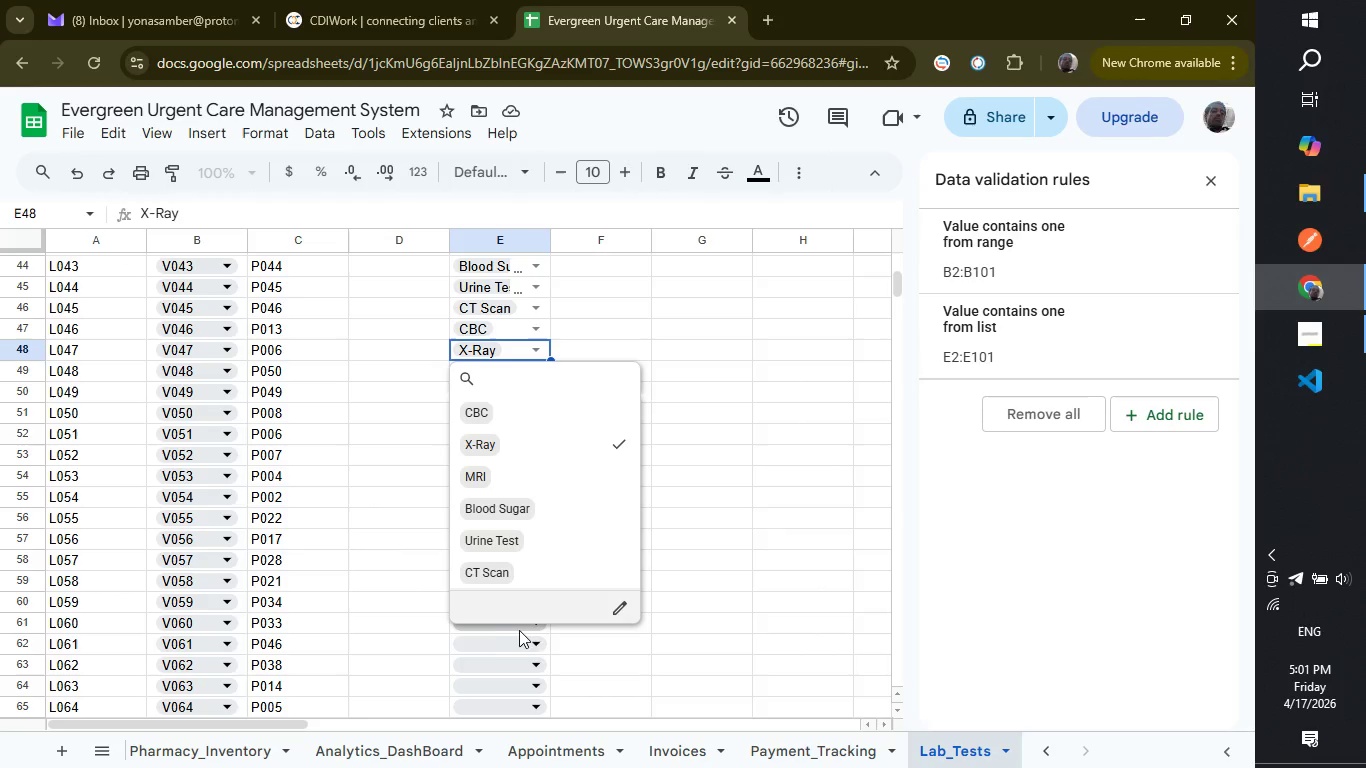 
left_click_drag(start_coordinate=[525, 628], to_coordinate=[525, 638])
 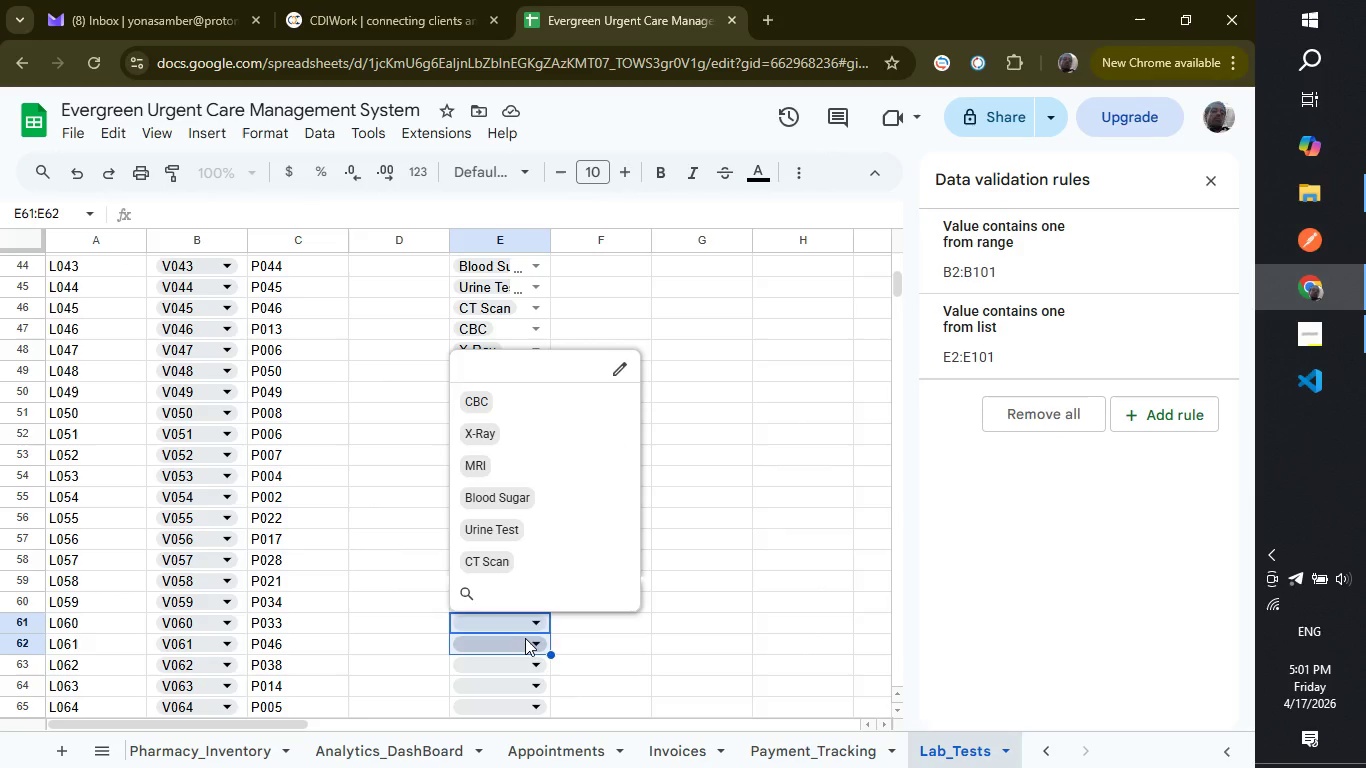 
left_click([525, 638])
 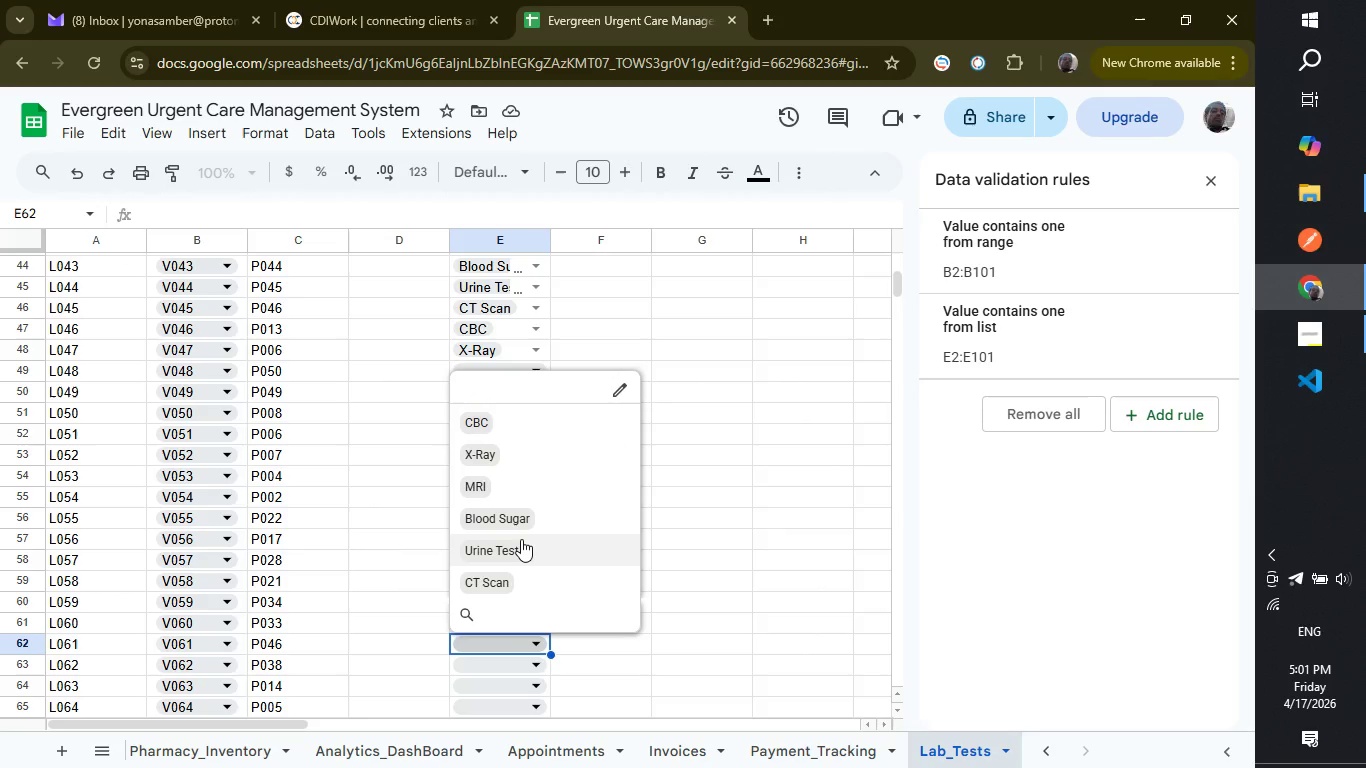 
left_click([521, 539])
 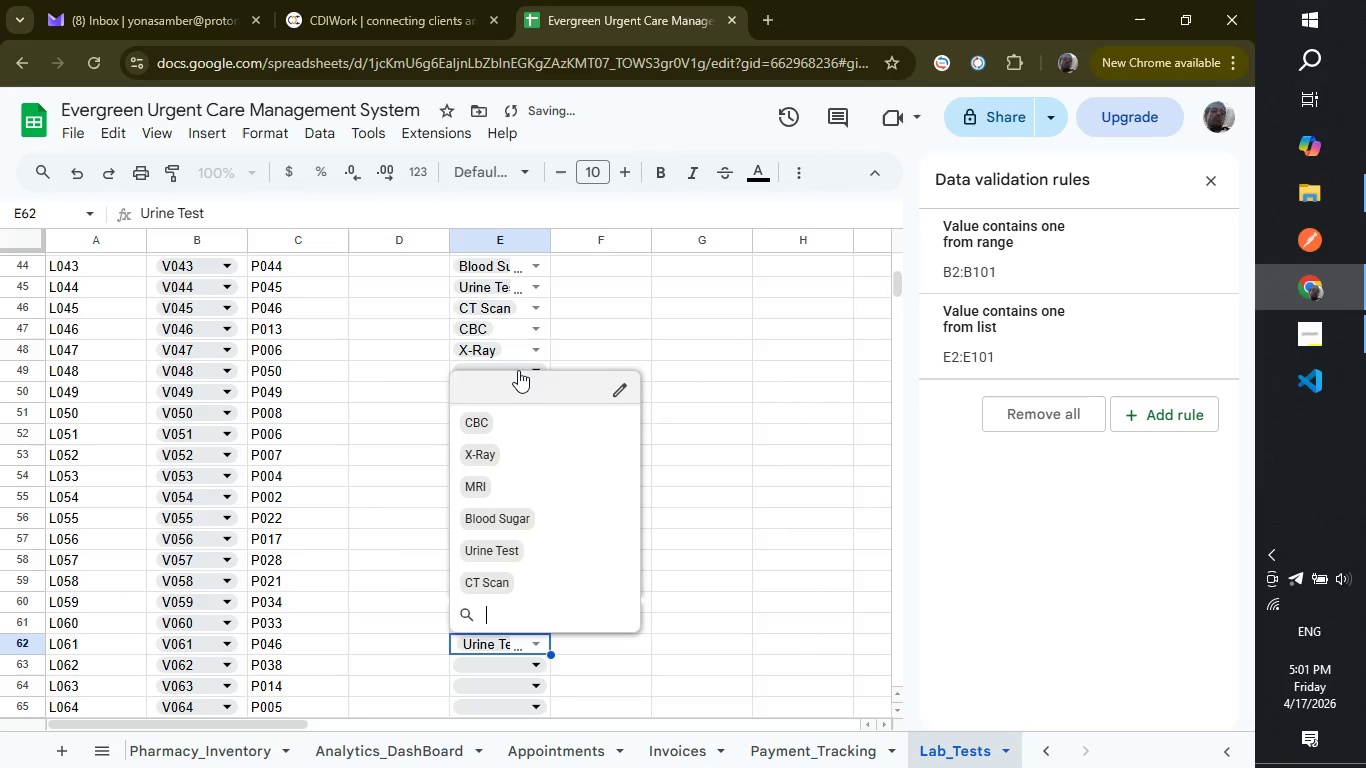 
left_click([825, 337])
 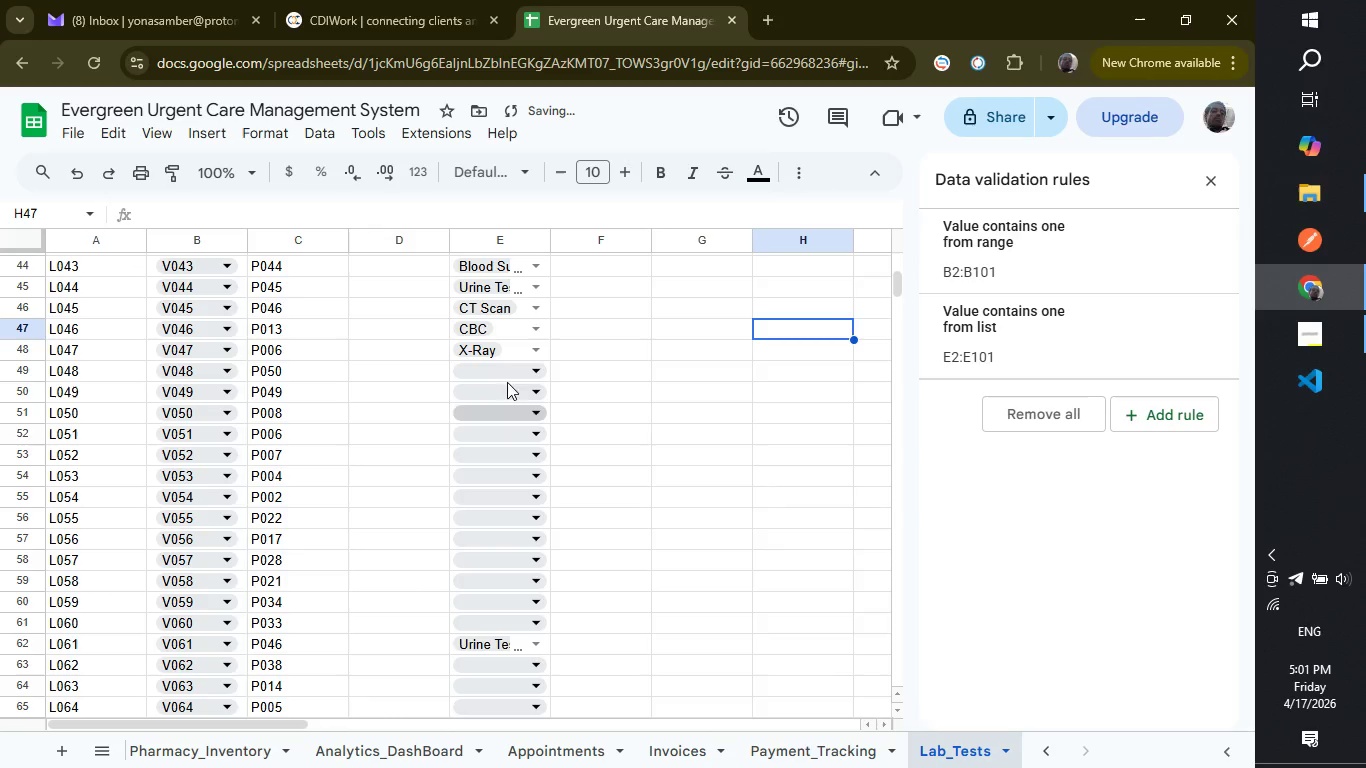 
left_click([514, 369])
 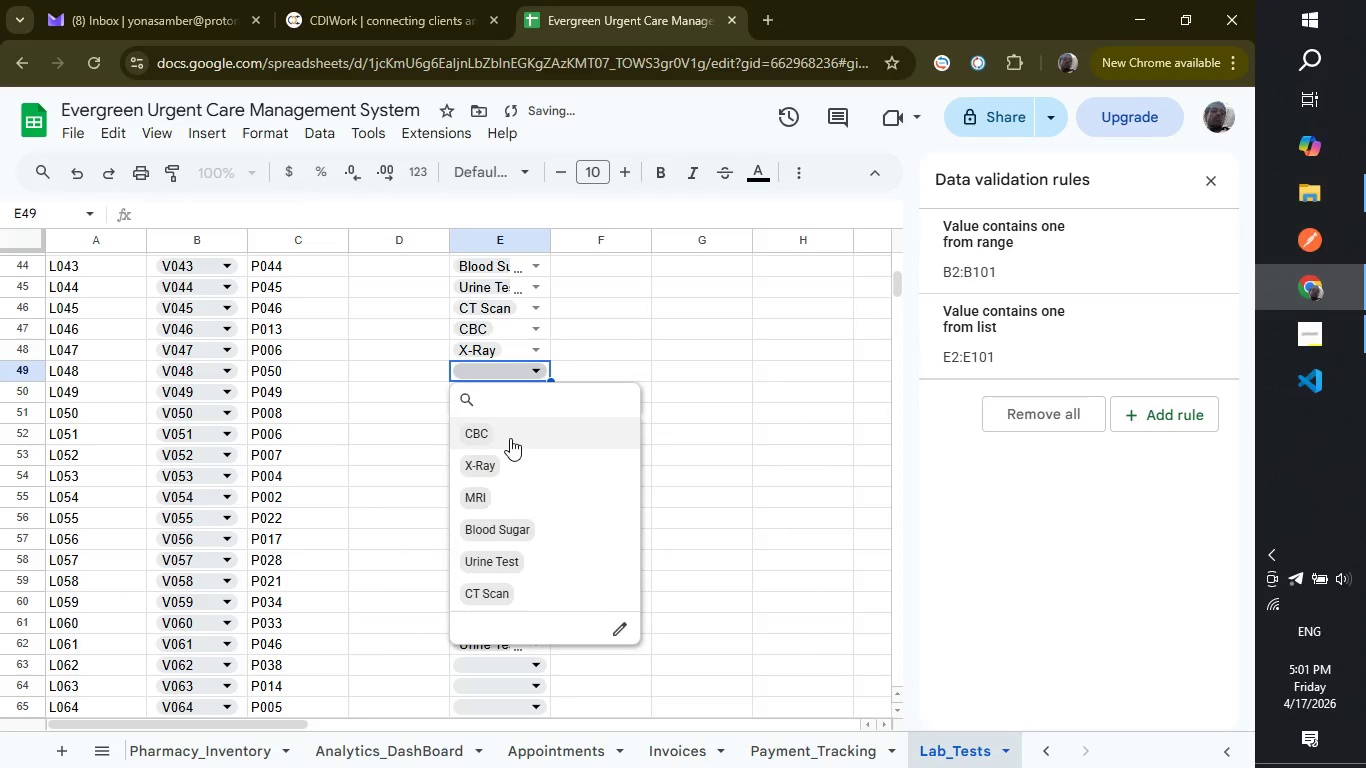 
left_click([510, 438])
 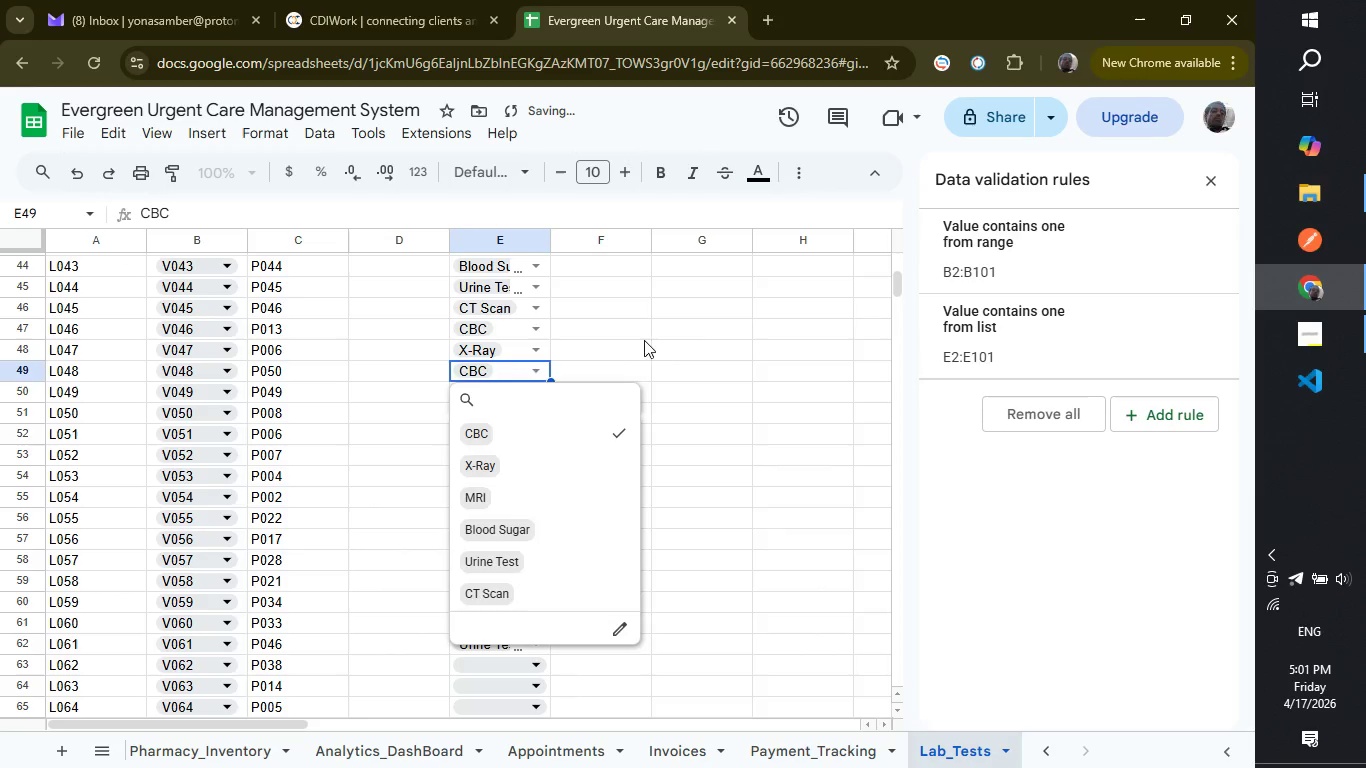 
left_click([694, 332])
 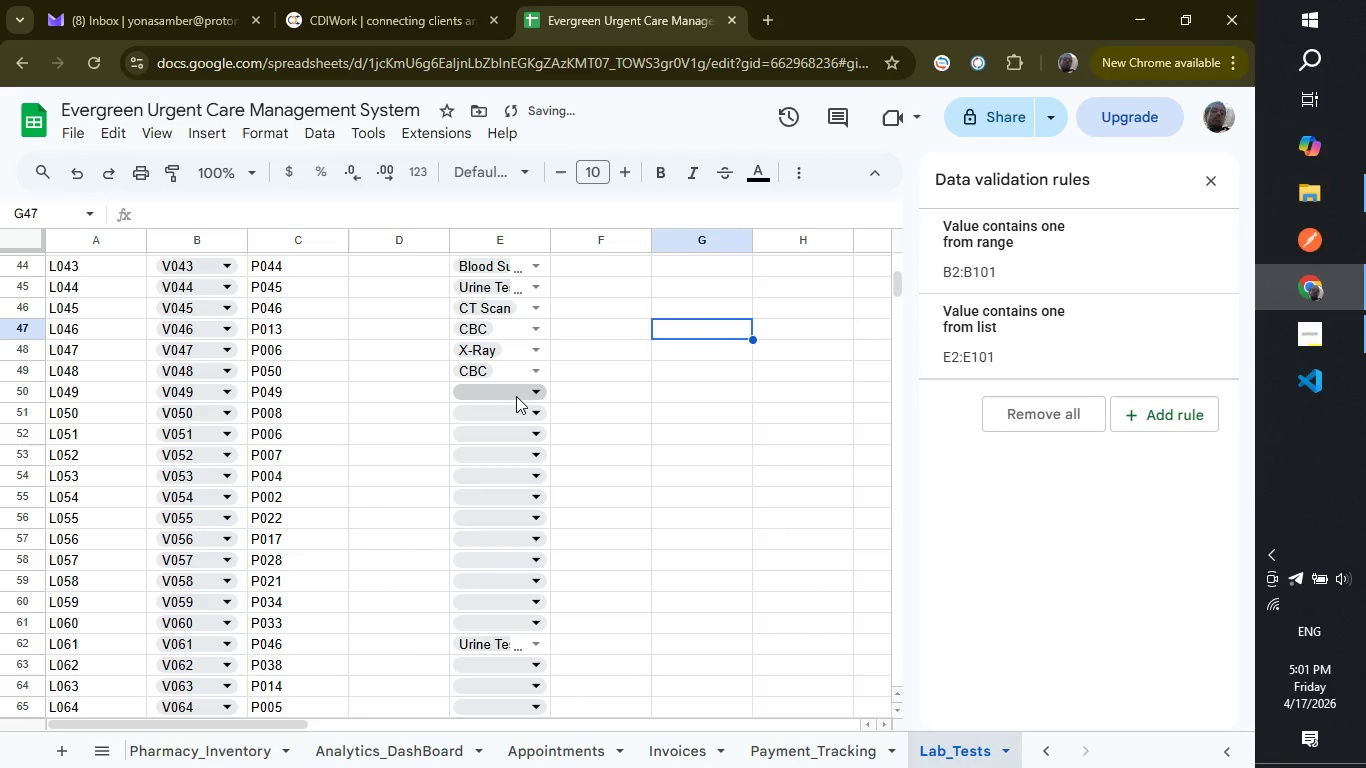 
left_click([516, 396])
 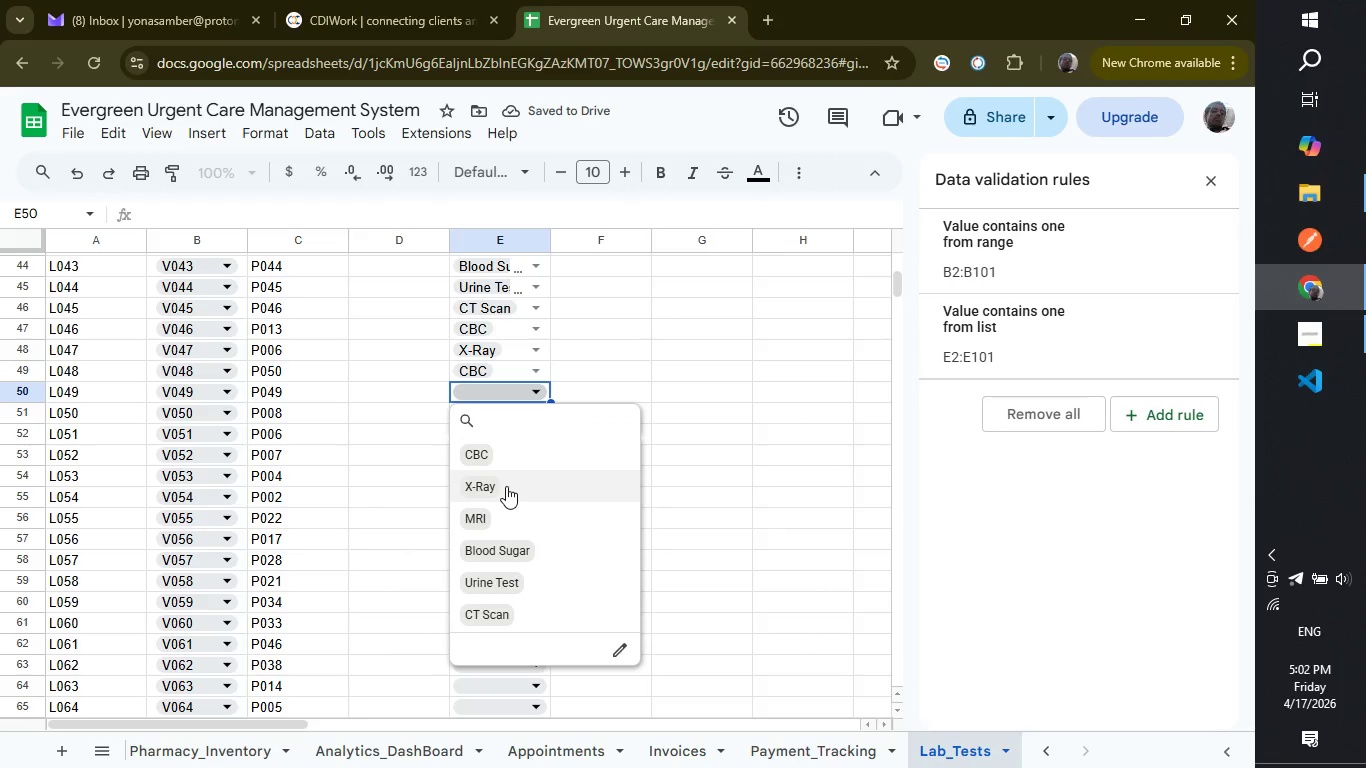 
left_click([506, 486])
 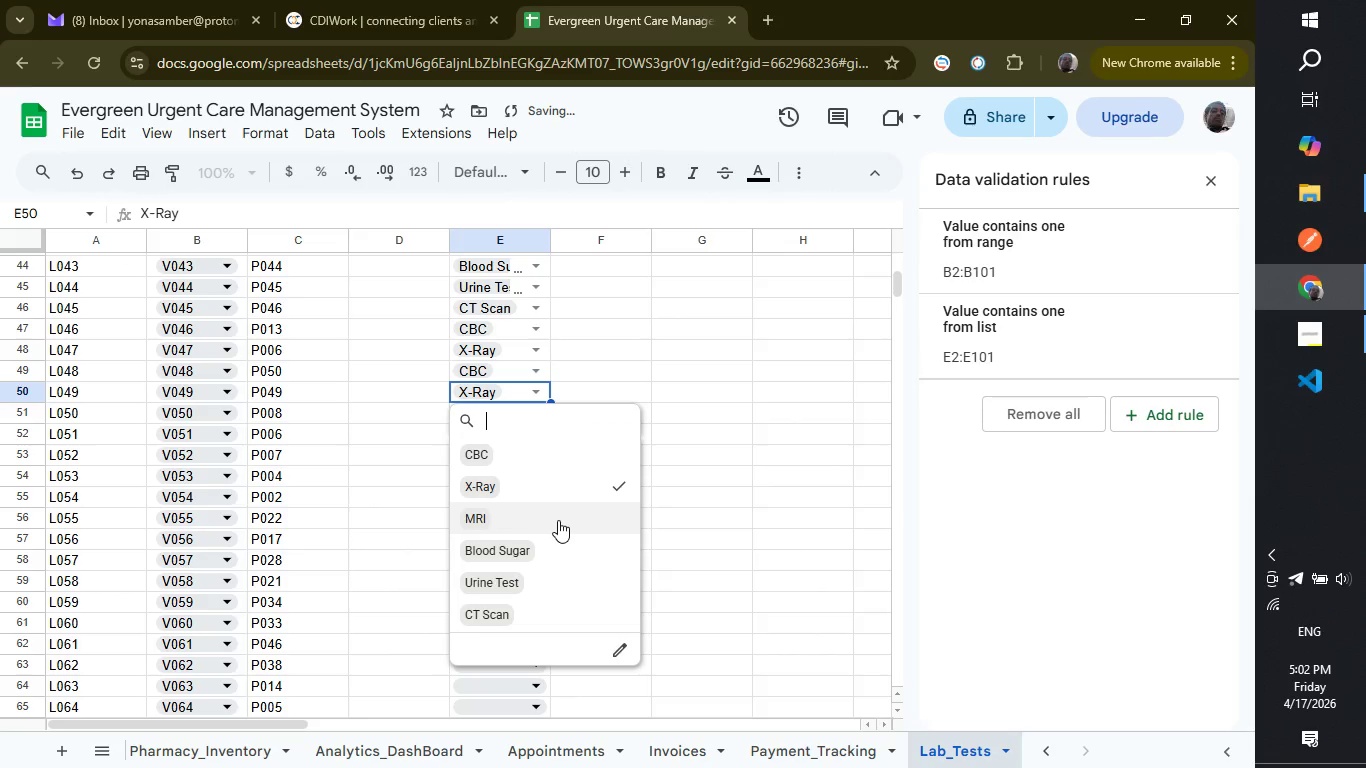 
left_click([558, 524])
 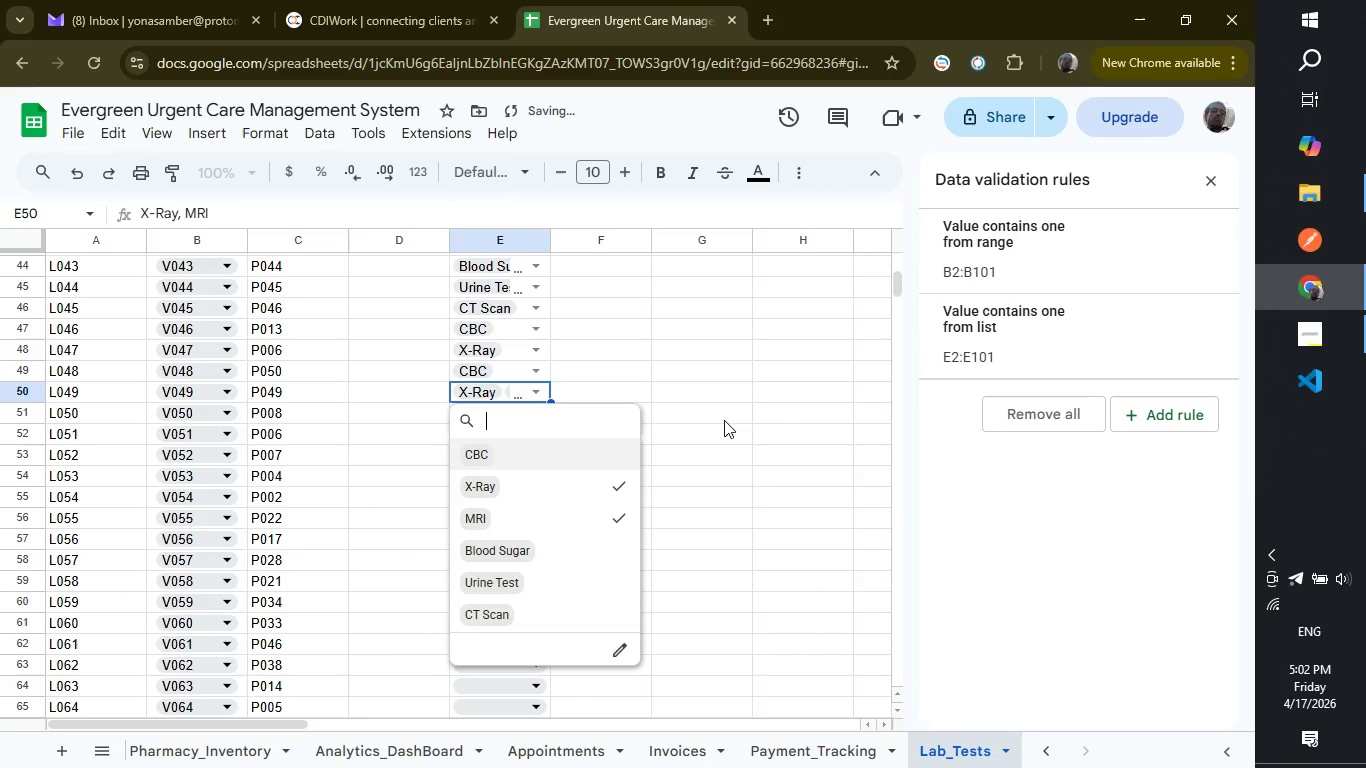 
left_click([724, 420])
 